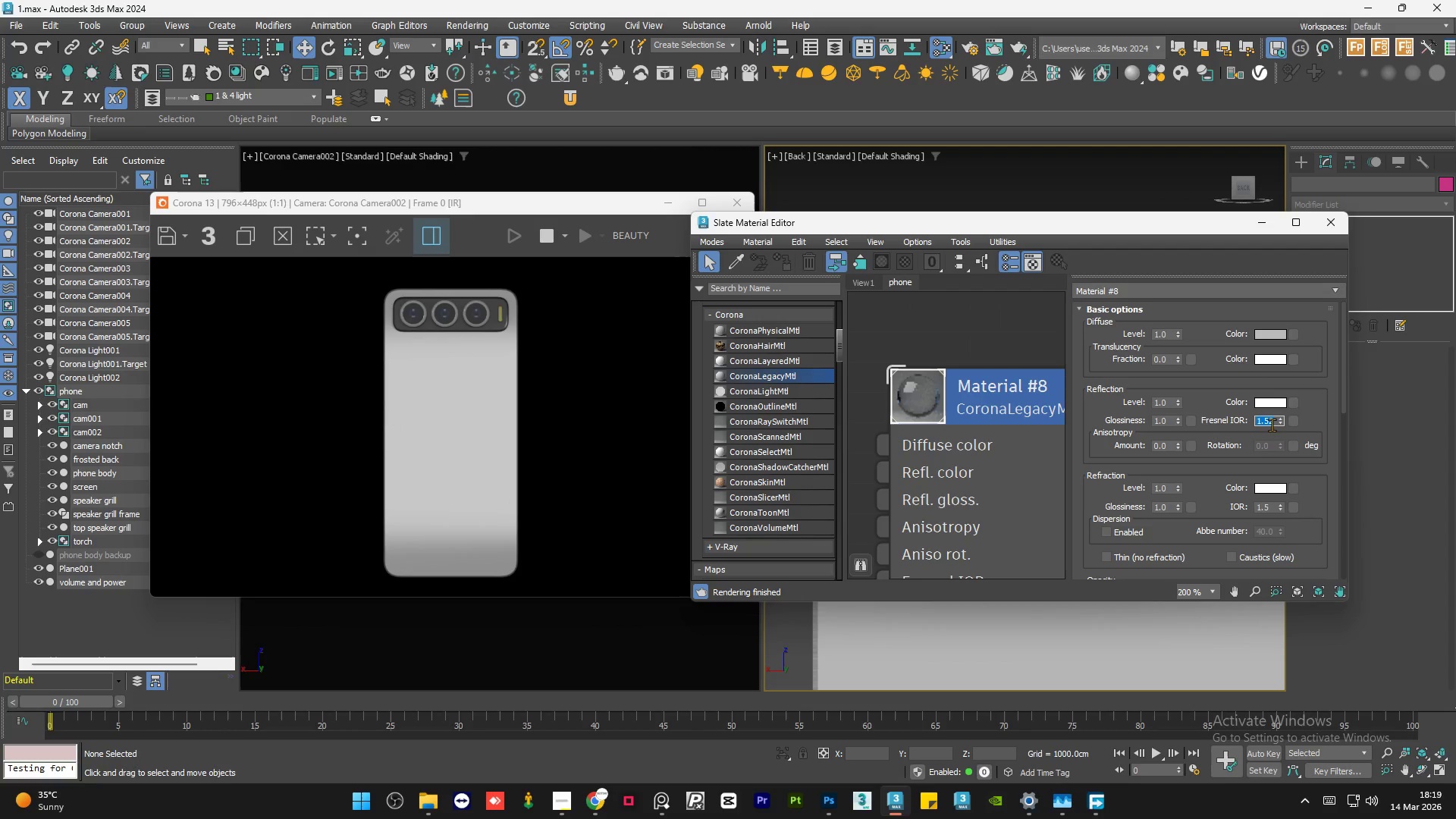 
key(Numpad1)
 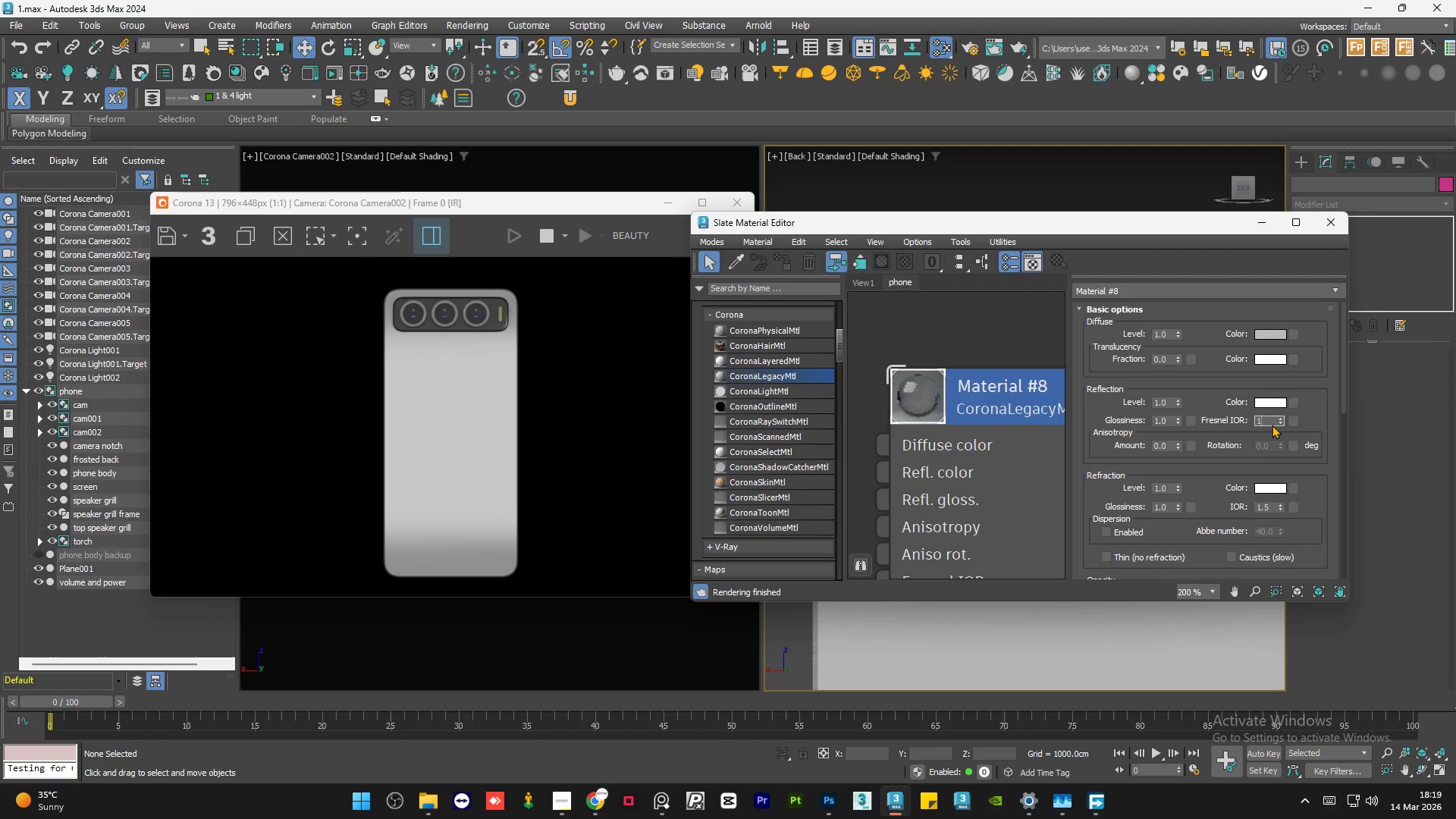 
key(NumpadDecimal)
 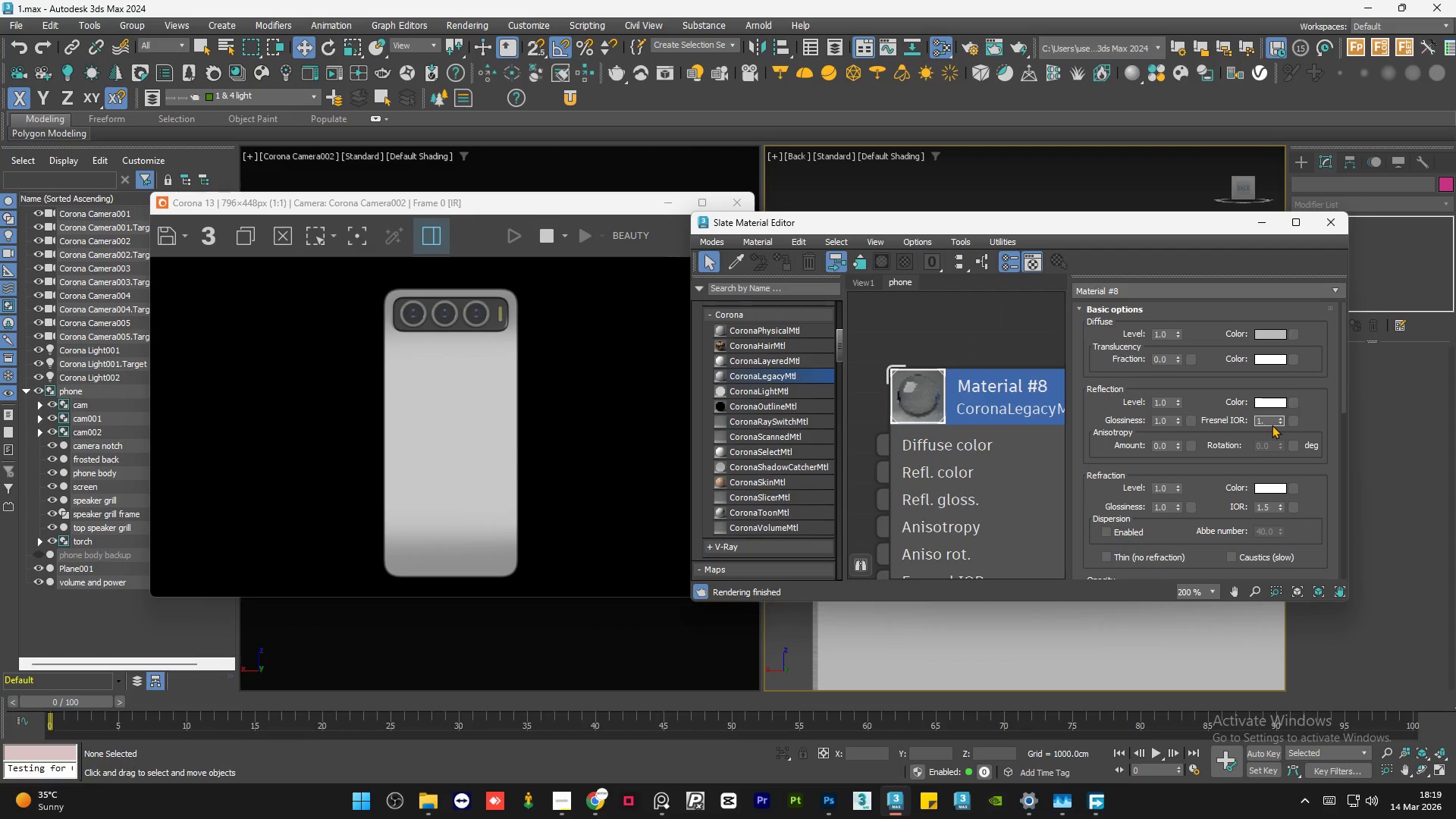 
key(Numpad2)
 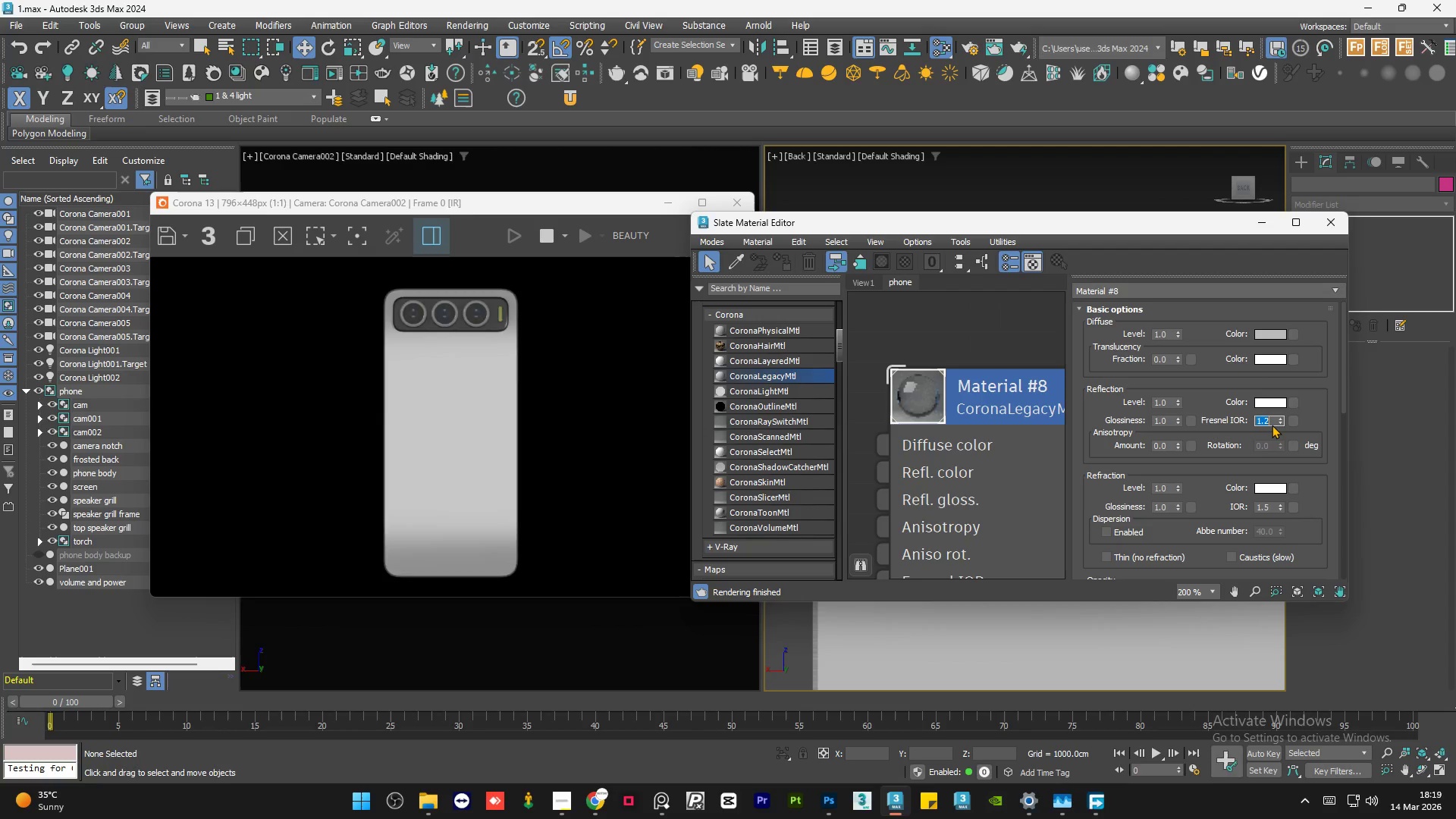 
key(NumpadEnter)
 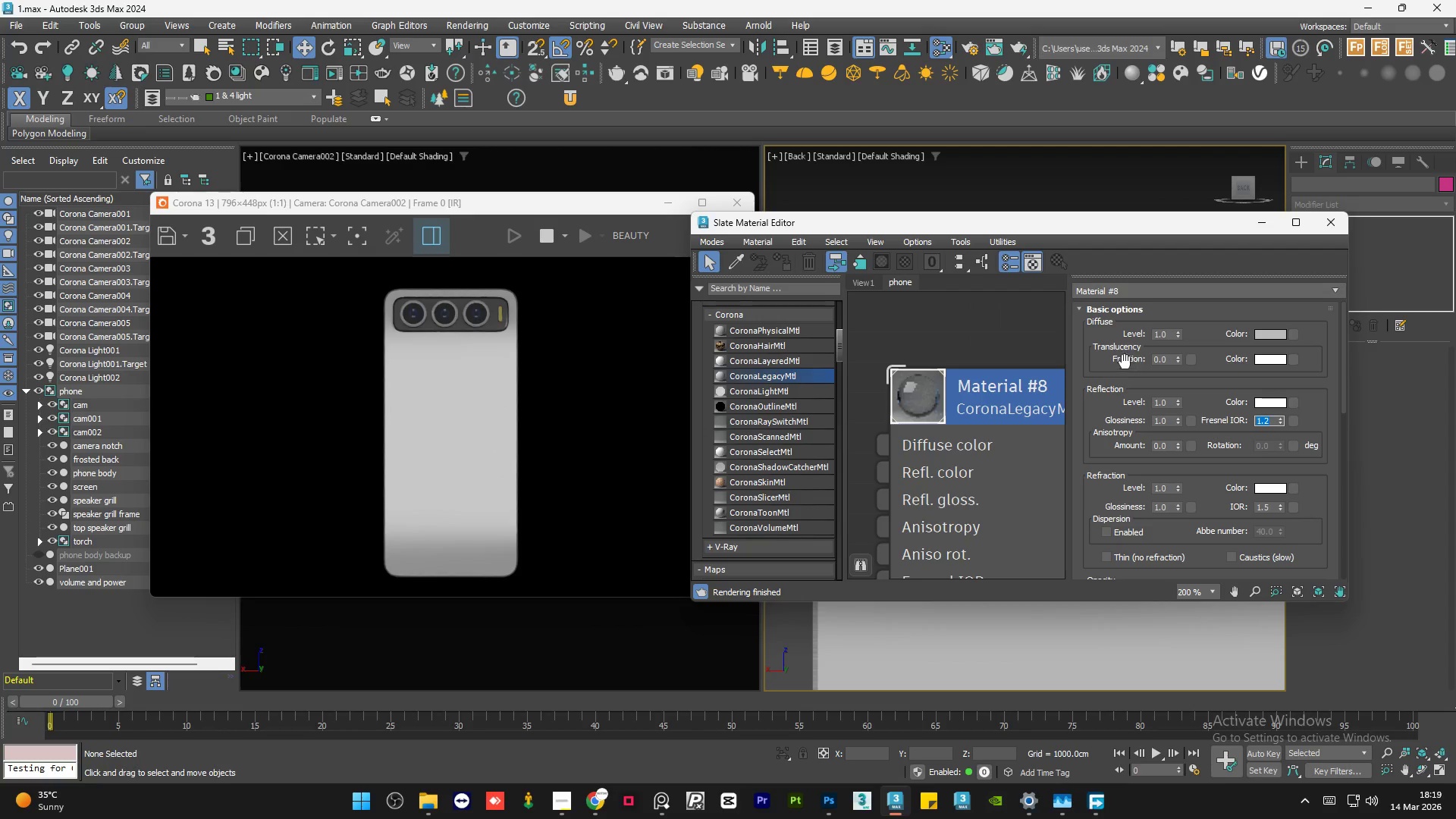 
left_click([984, 330])
 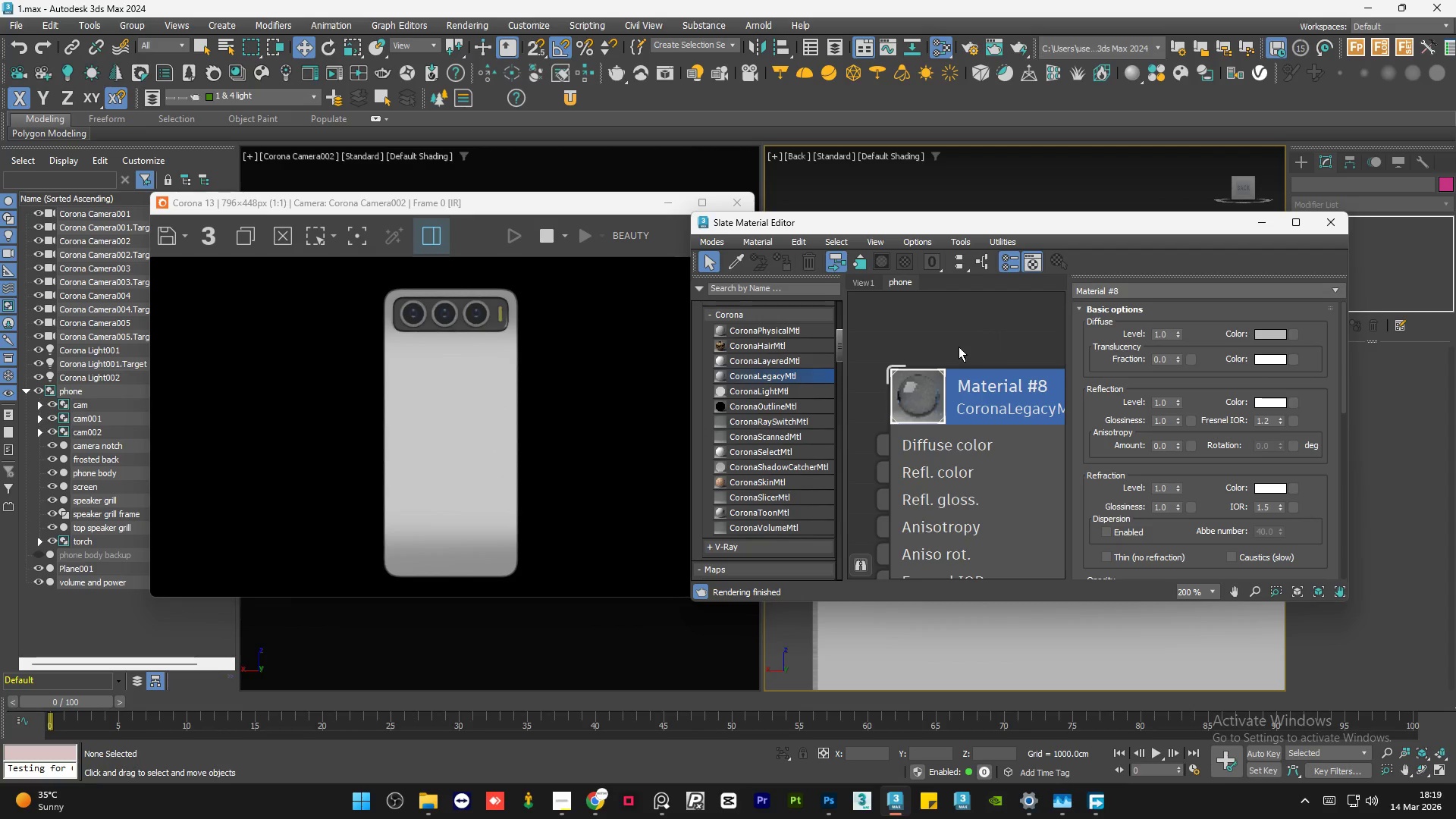 
scroll: coordinate [949, 358], scroll_direction: down, amount: 16.0
 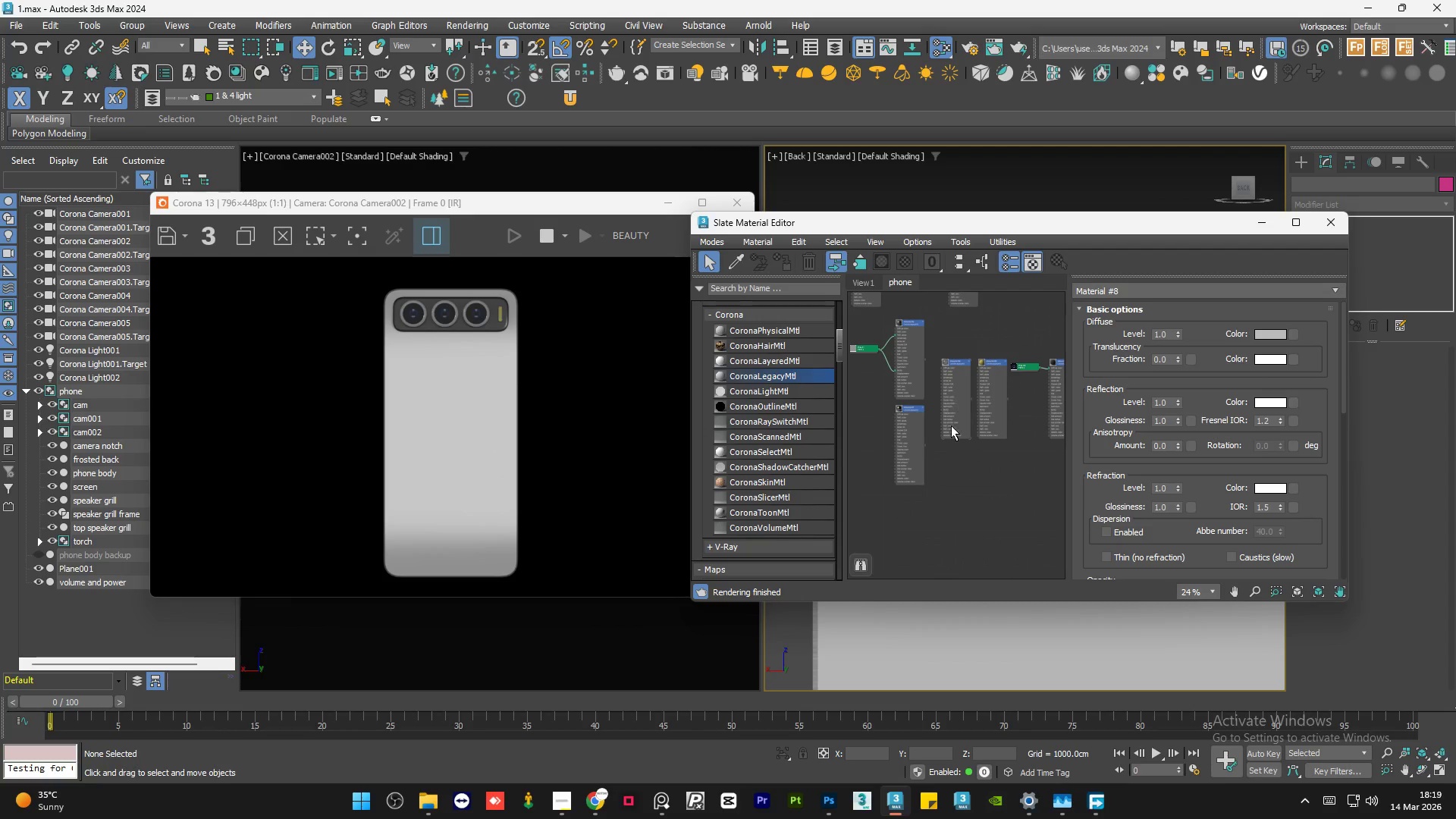 
left_click([963, 462])
 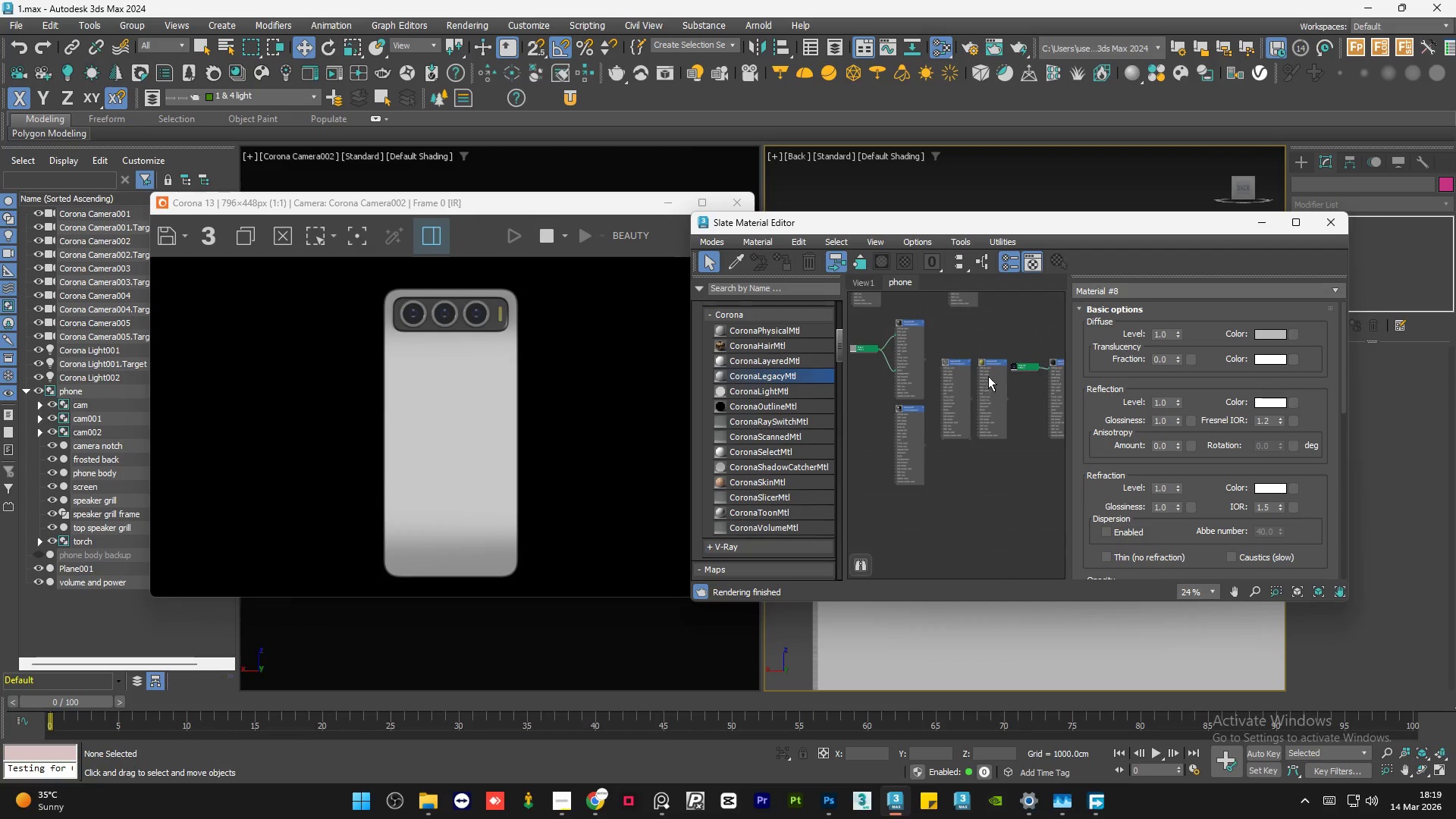 
double_click([984, 387])
 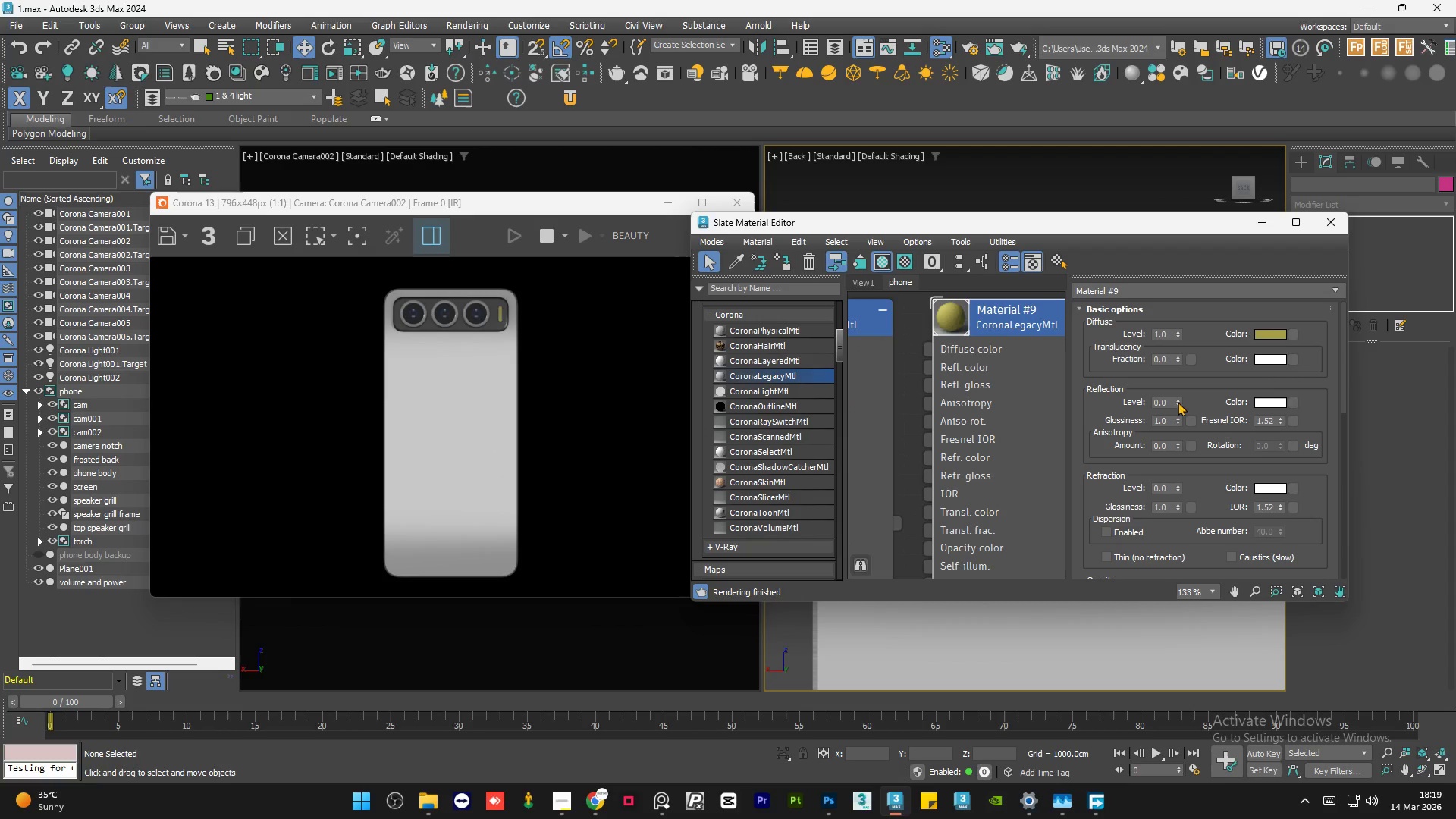 
scroll: coordinate [986, 366], scroll_direction: up, amount: 10.0
 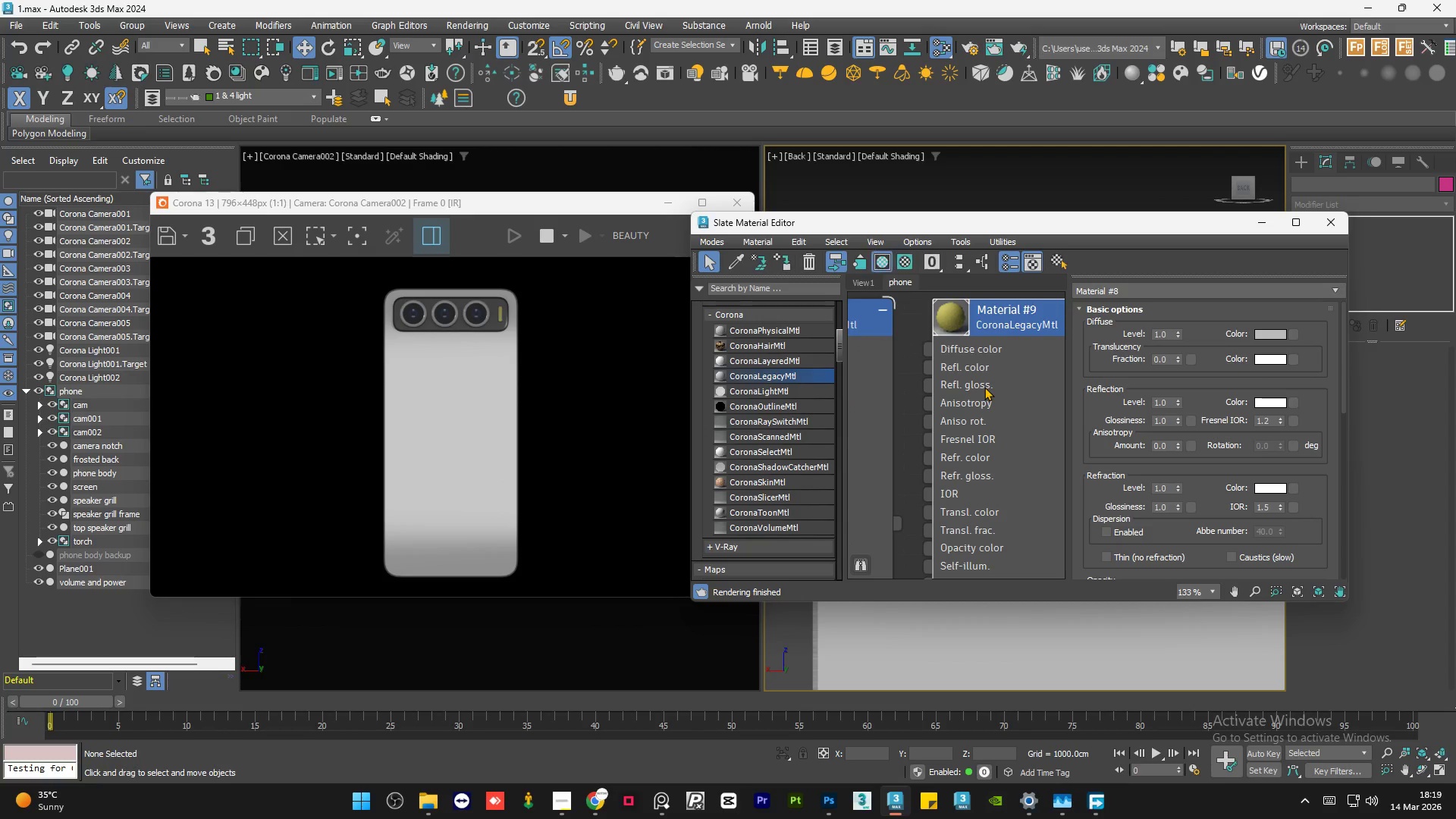 
double_click([1169, 400])
 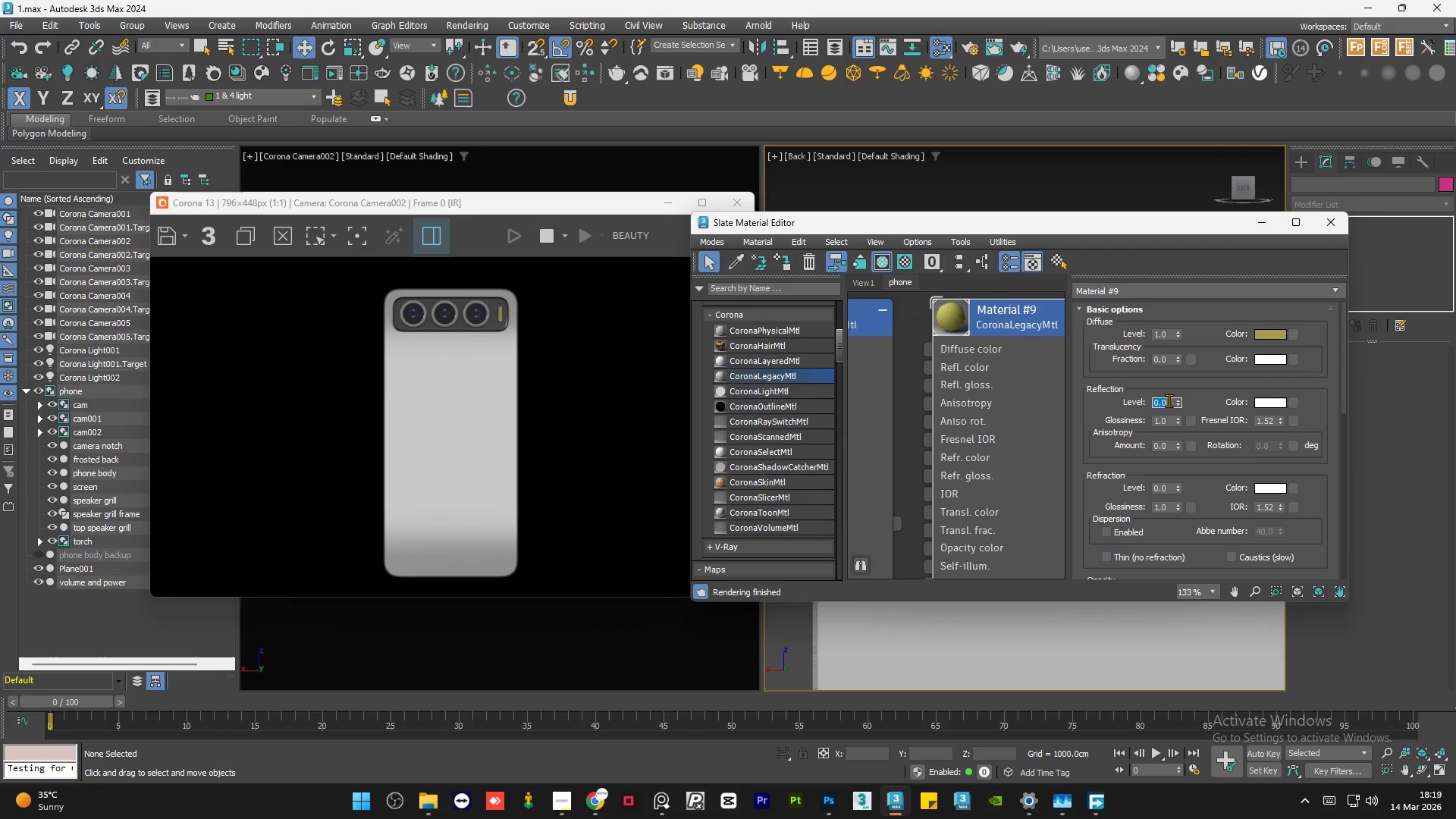 
key(Numpad1)
 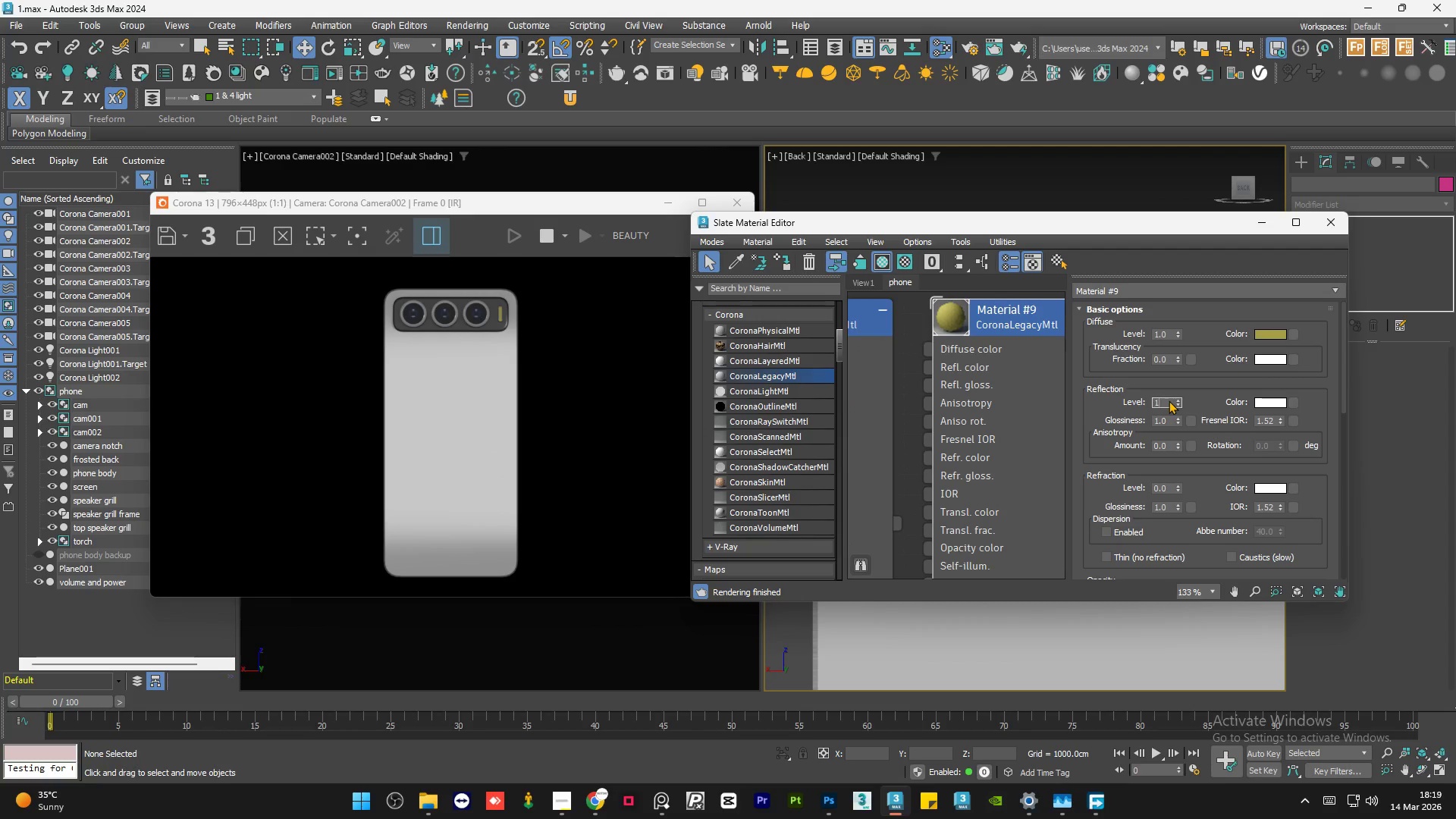 
key(NumpadEnter)
 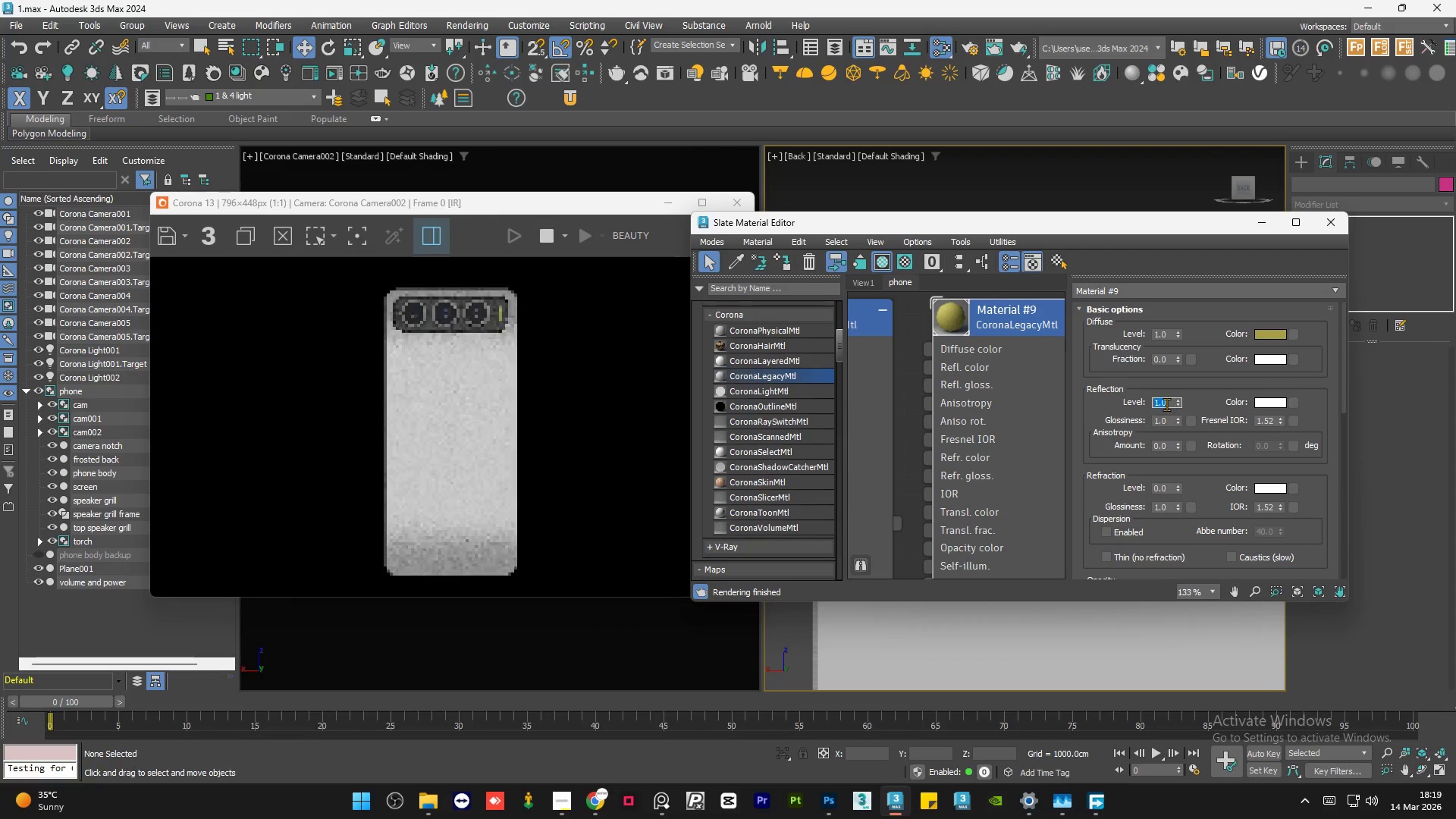 
mouse_move([1144, 416])
 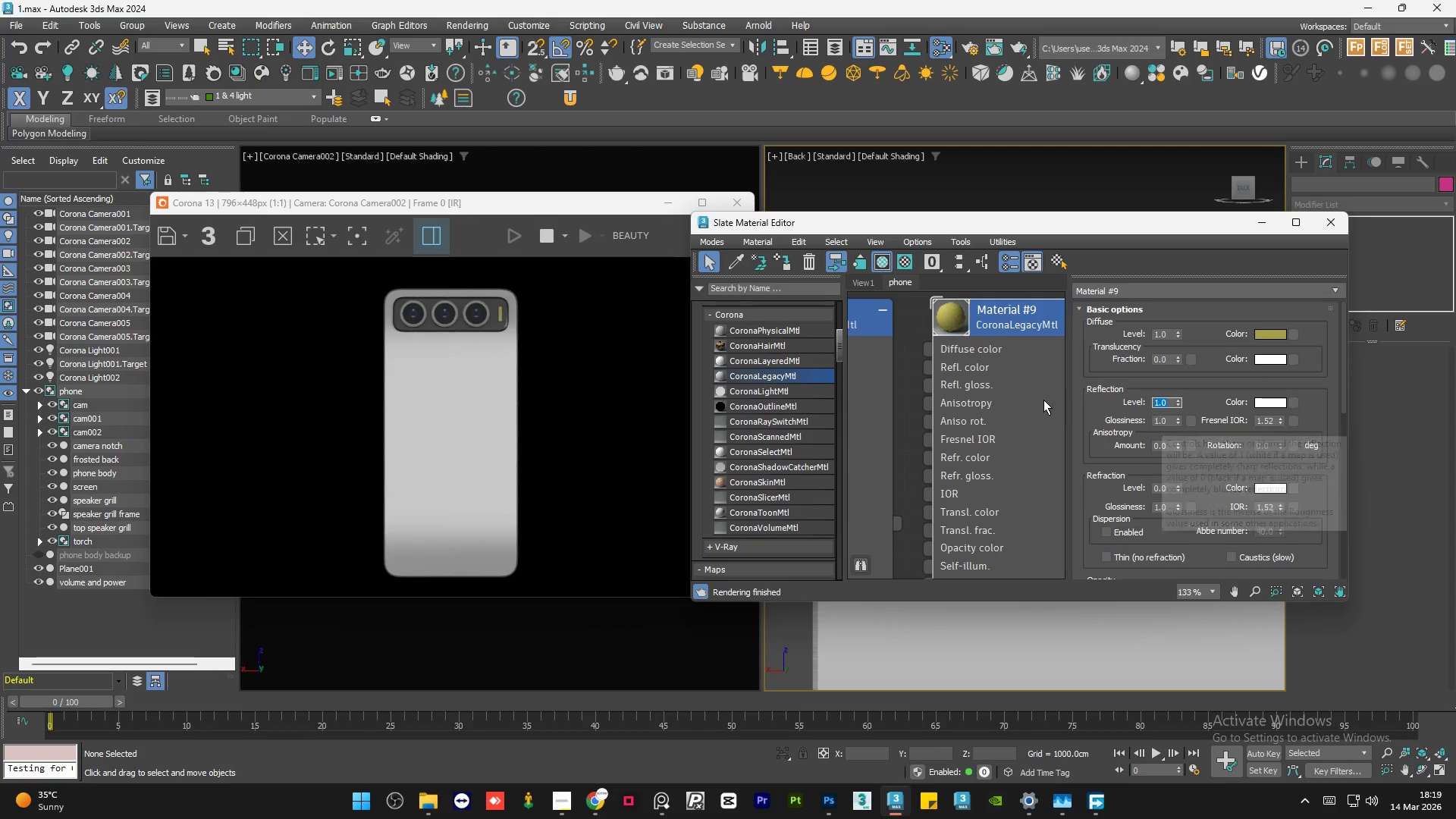 
right_click([1043, 399])
 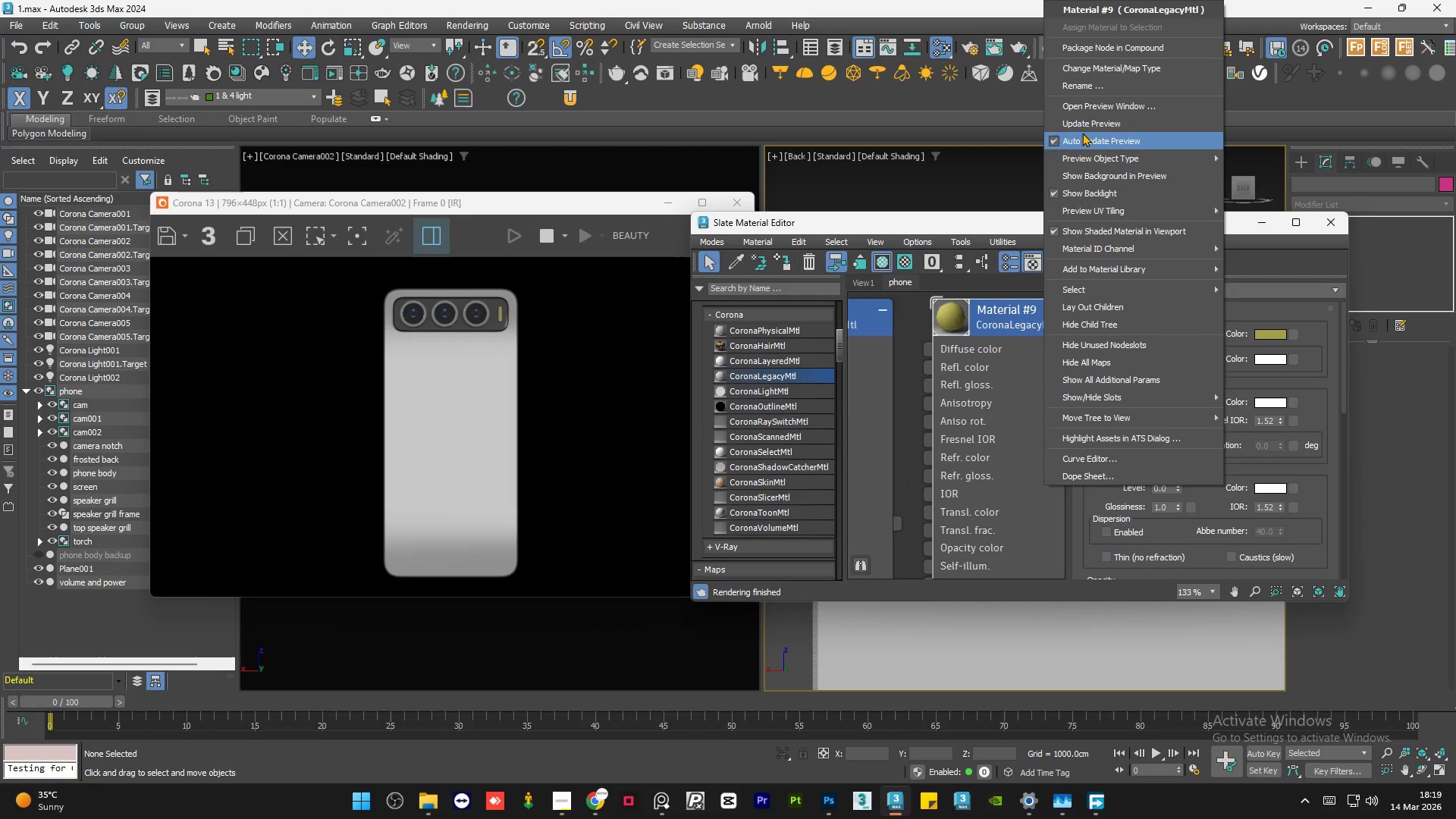 
left_click([1086, 125])
 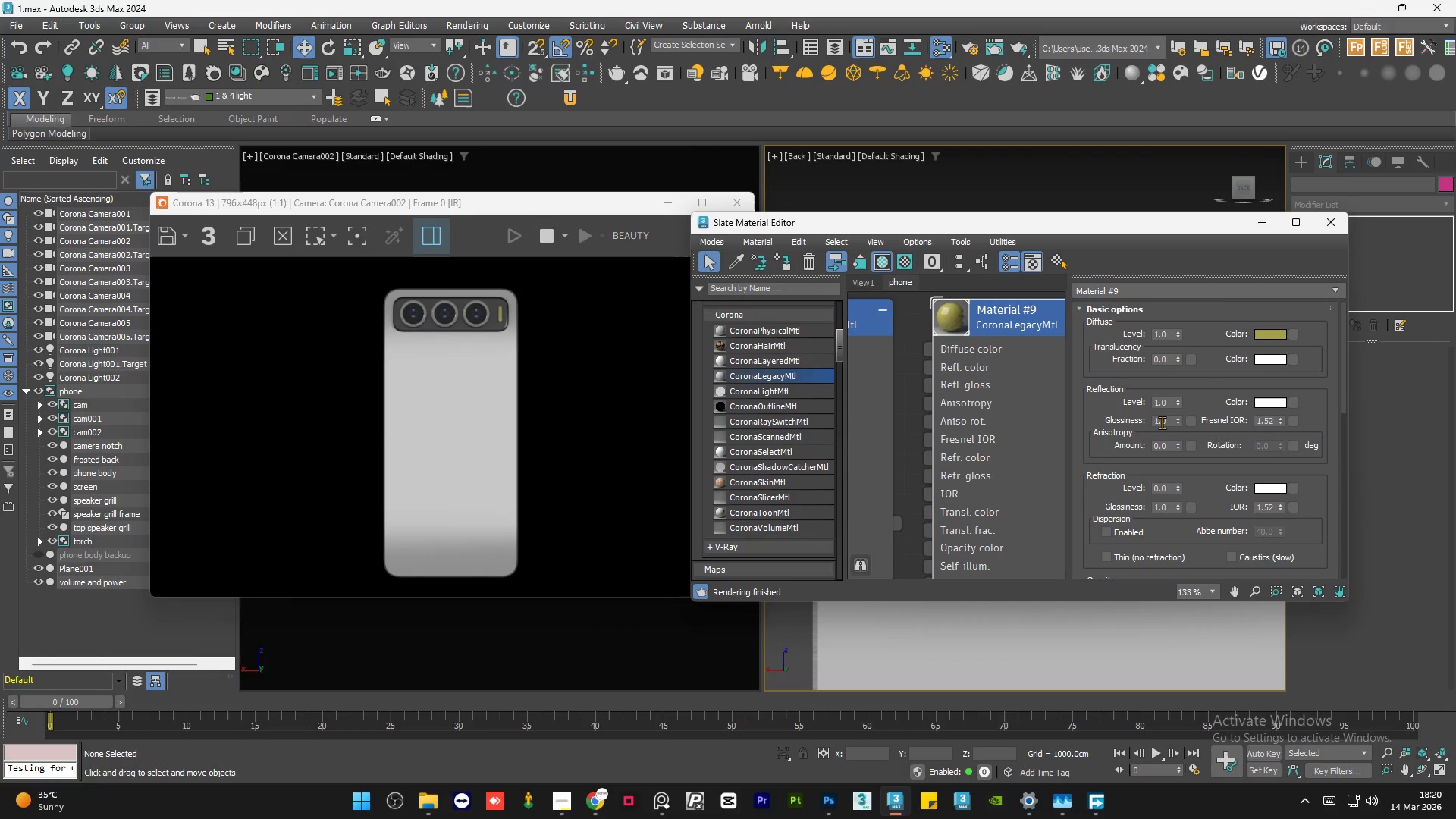 
double_click([1163, 422])
 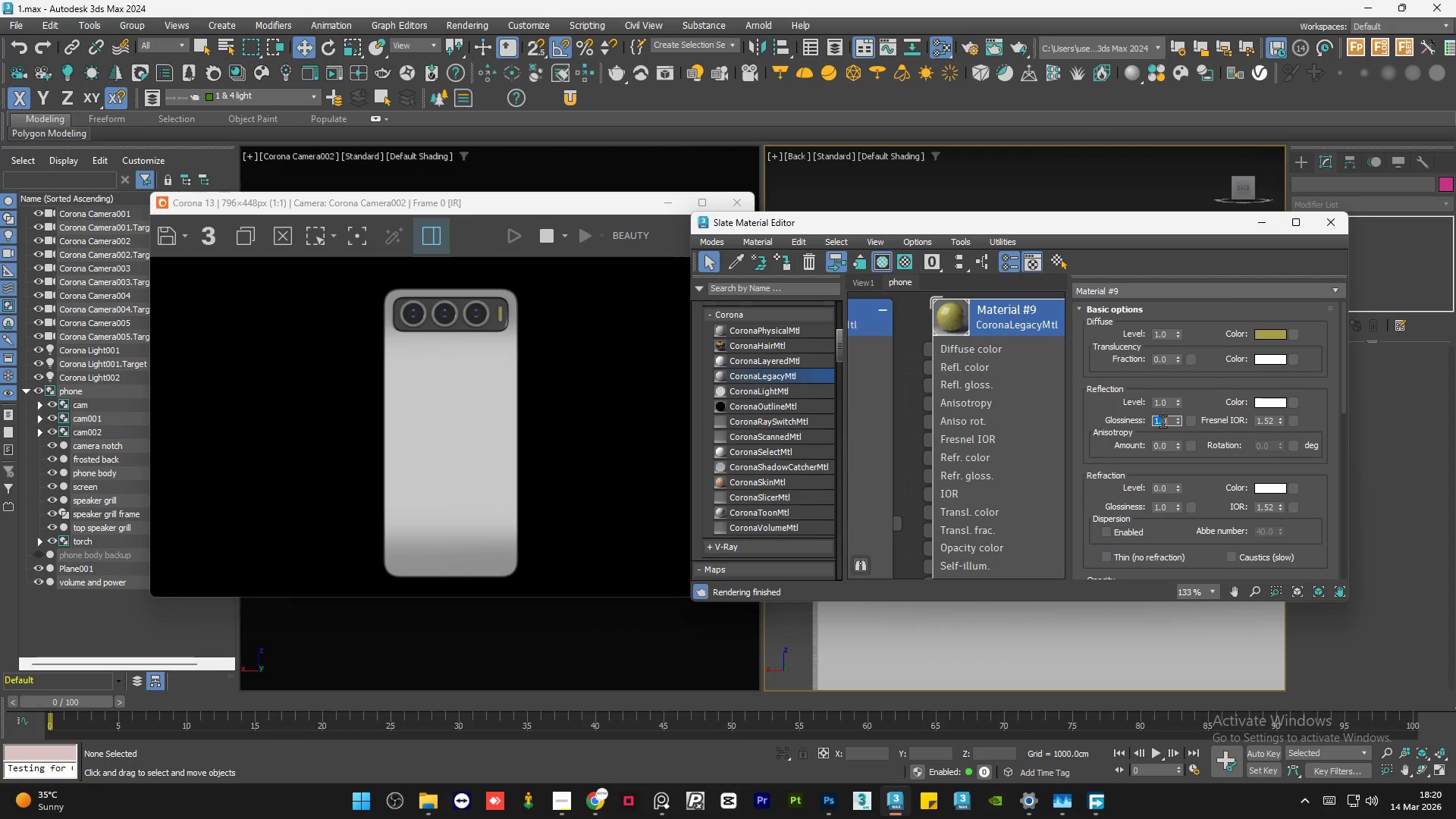 
key(NumpadDecimal)
 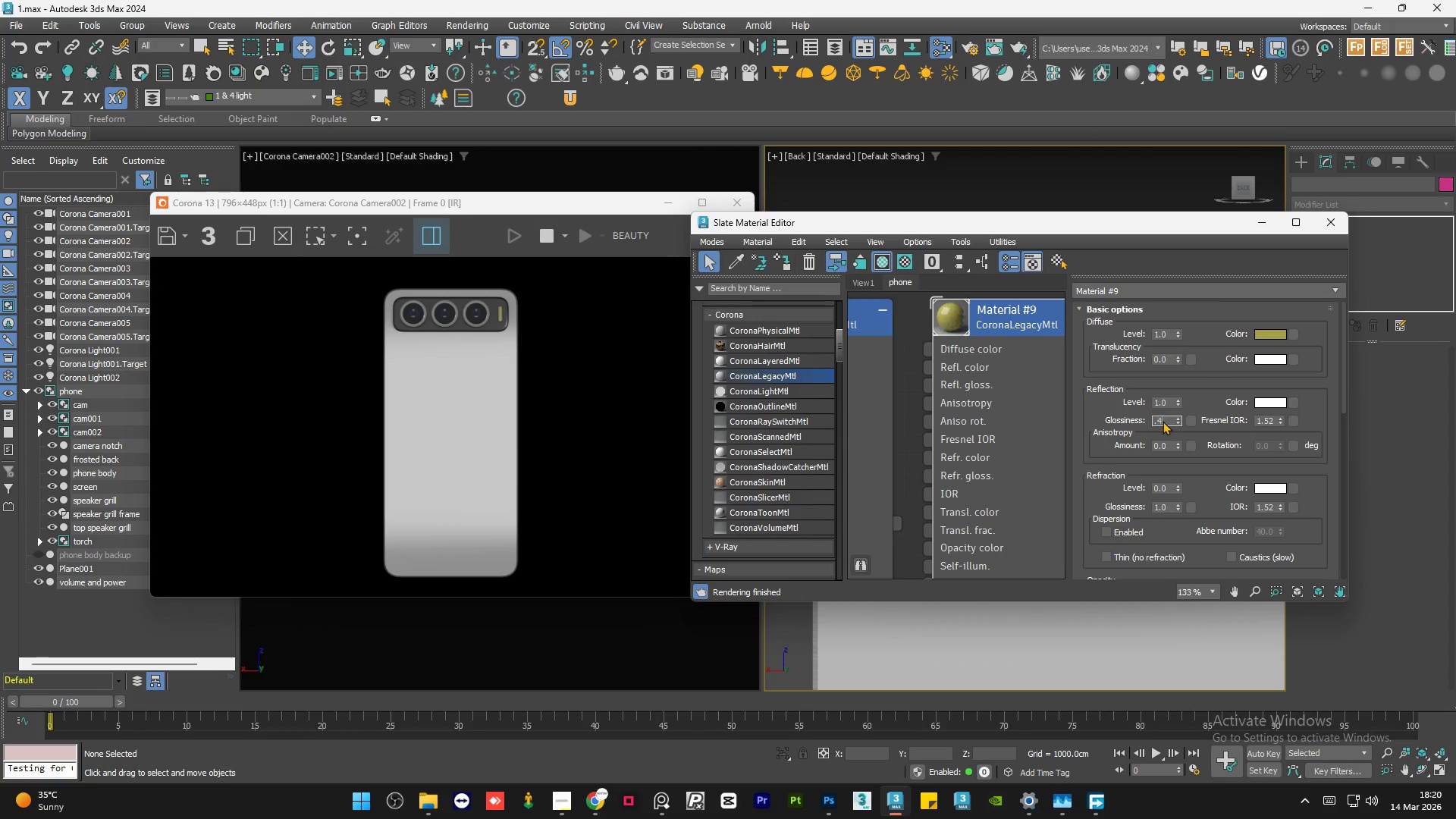 
key(Numpad4)
 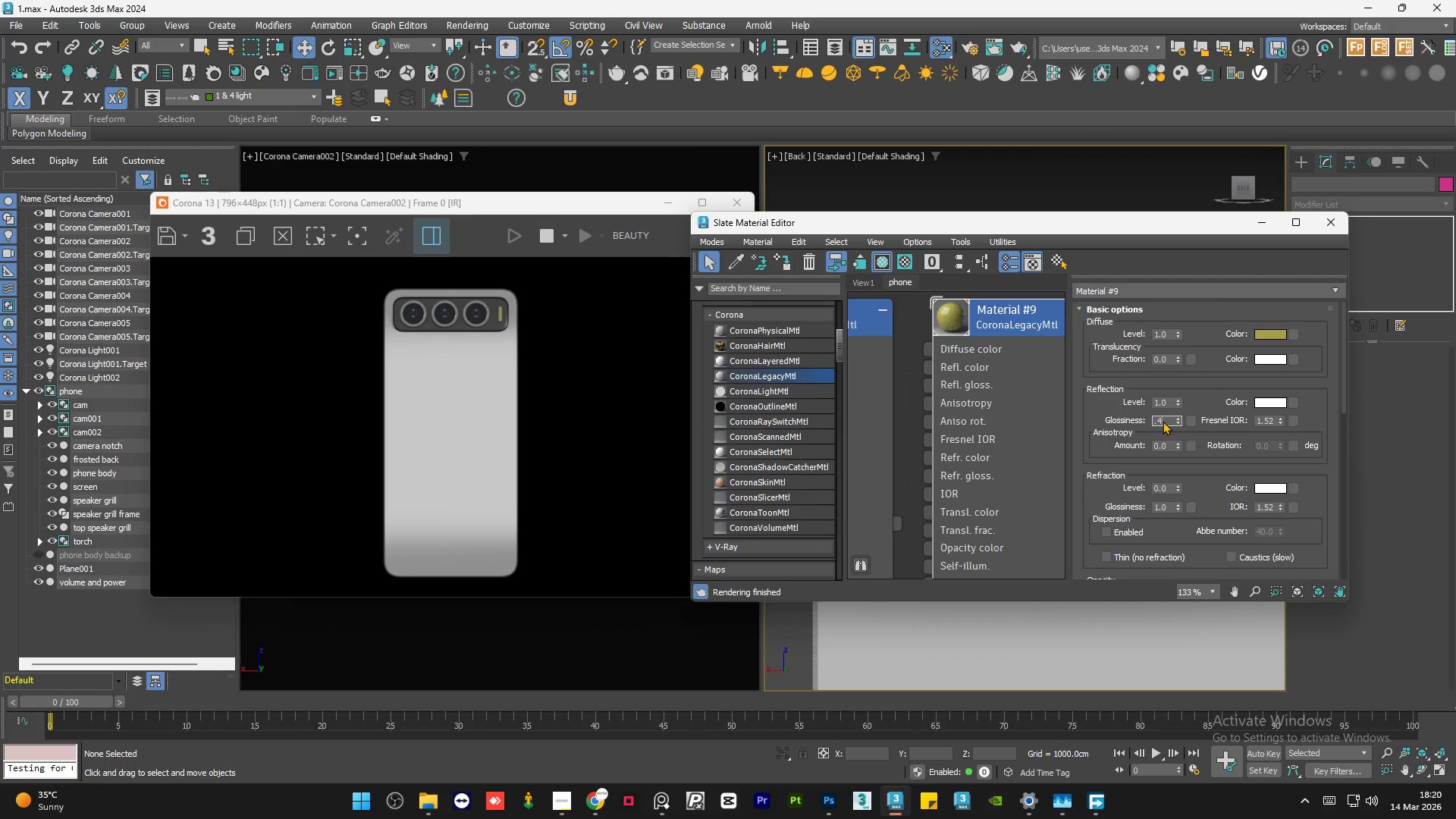 
key(NumpadEnter)
 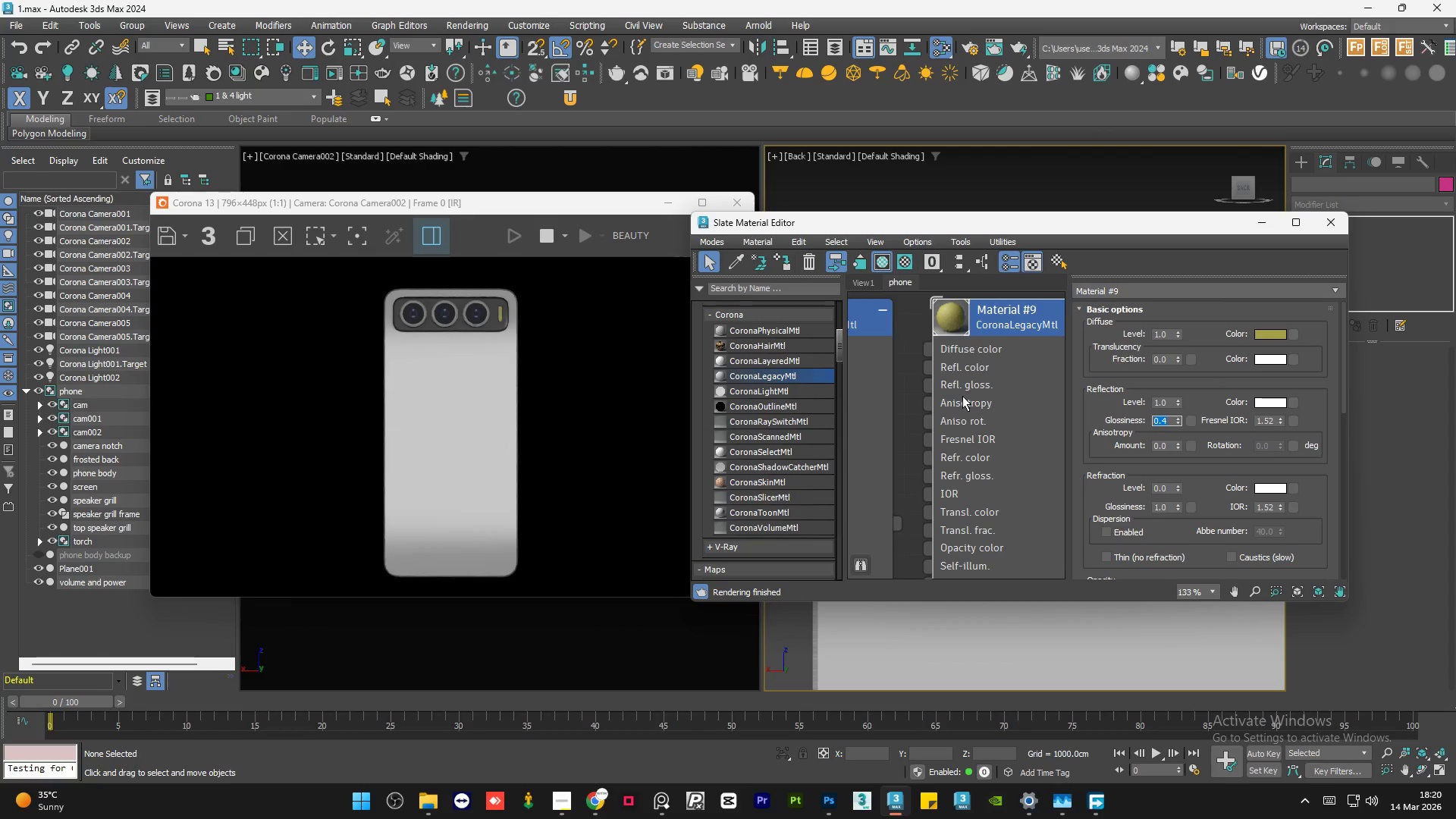 
scroll: coordinate [930, 376], scroll_direction: down, amount: 5.0
 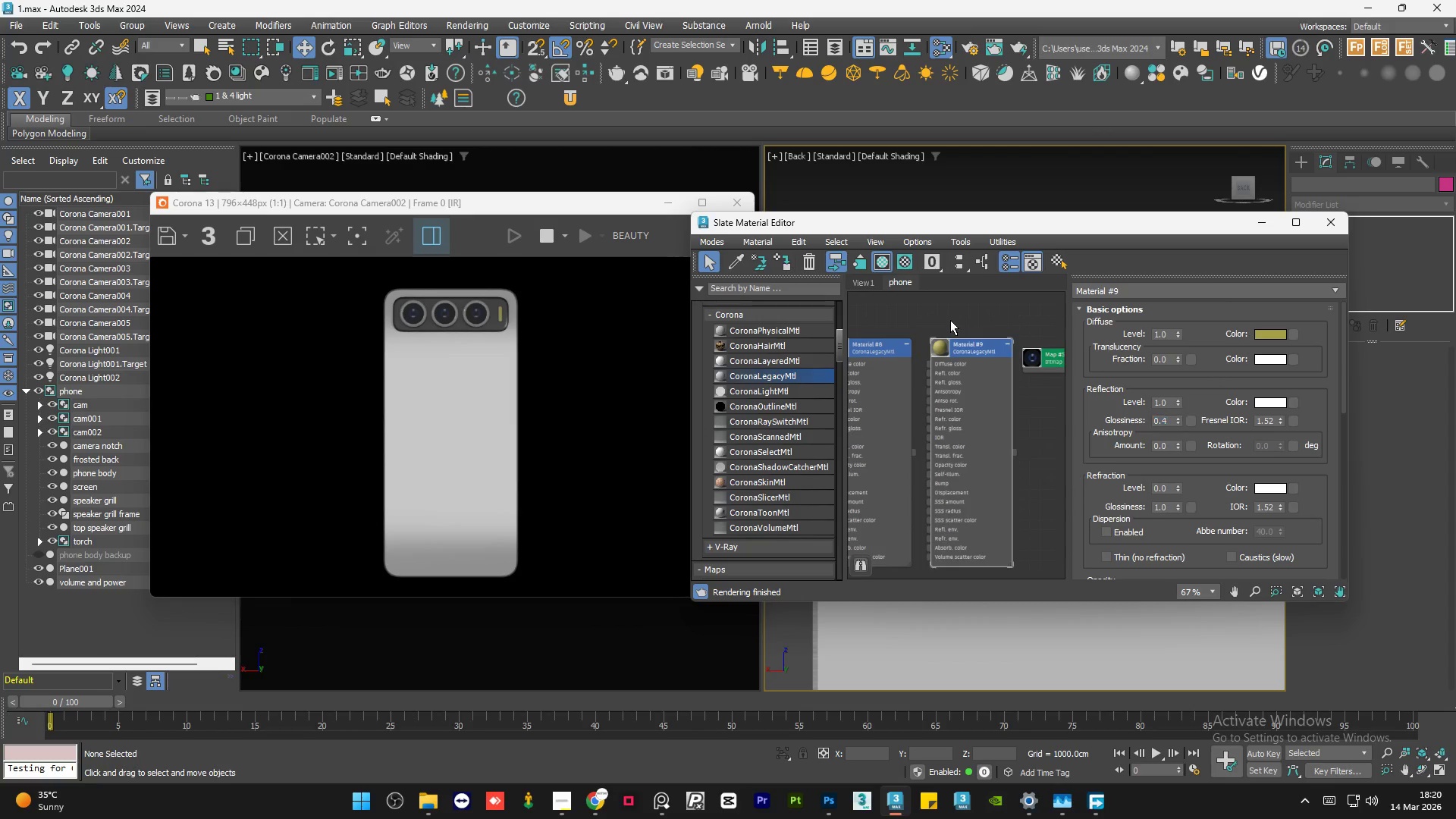 
double_click([950, 320])
 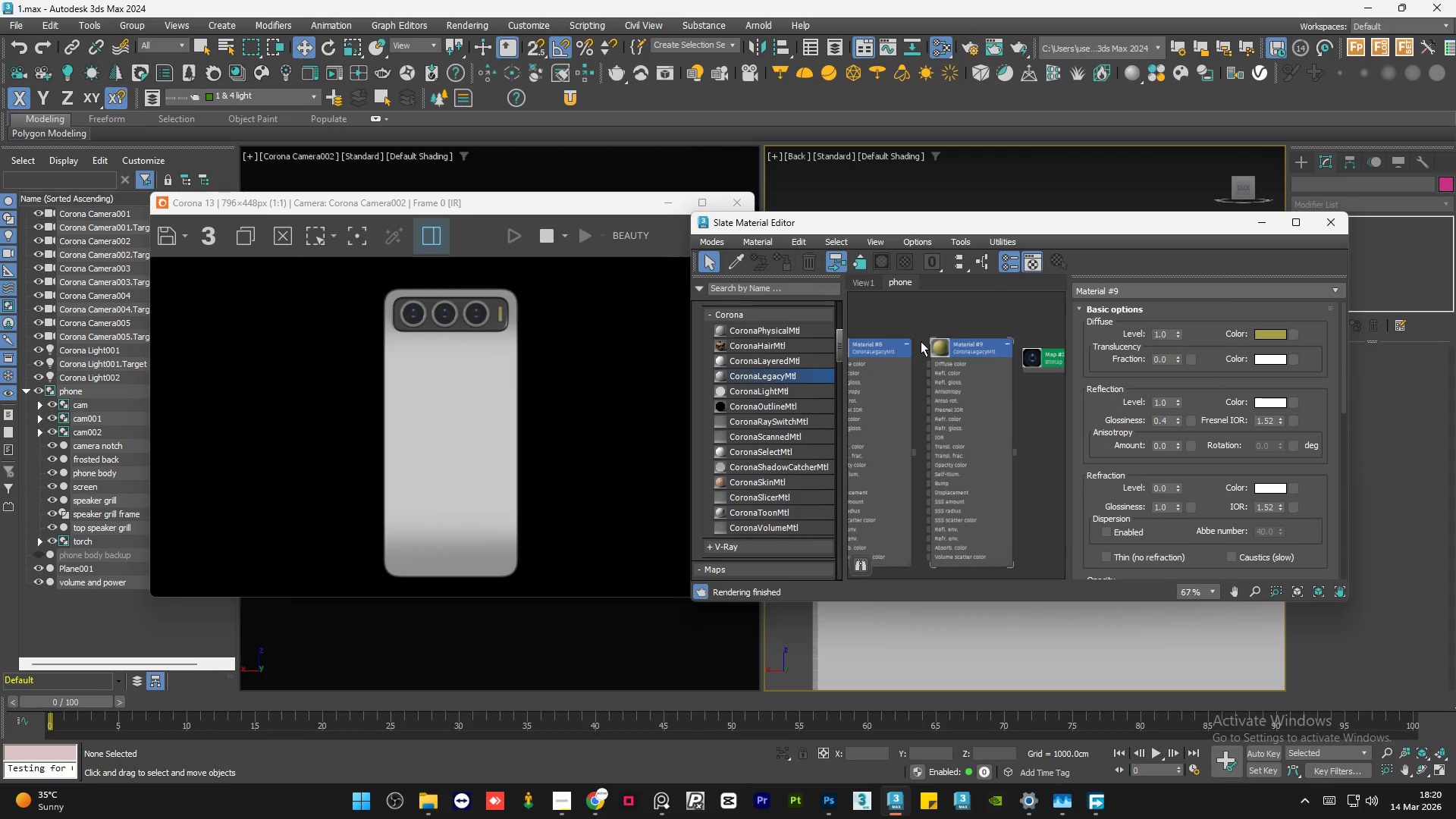 
scroll: coordinate [921, 341], scroll_direction: down, amount: 3.0
 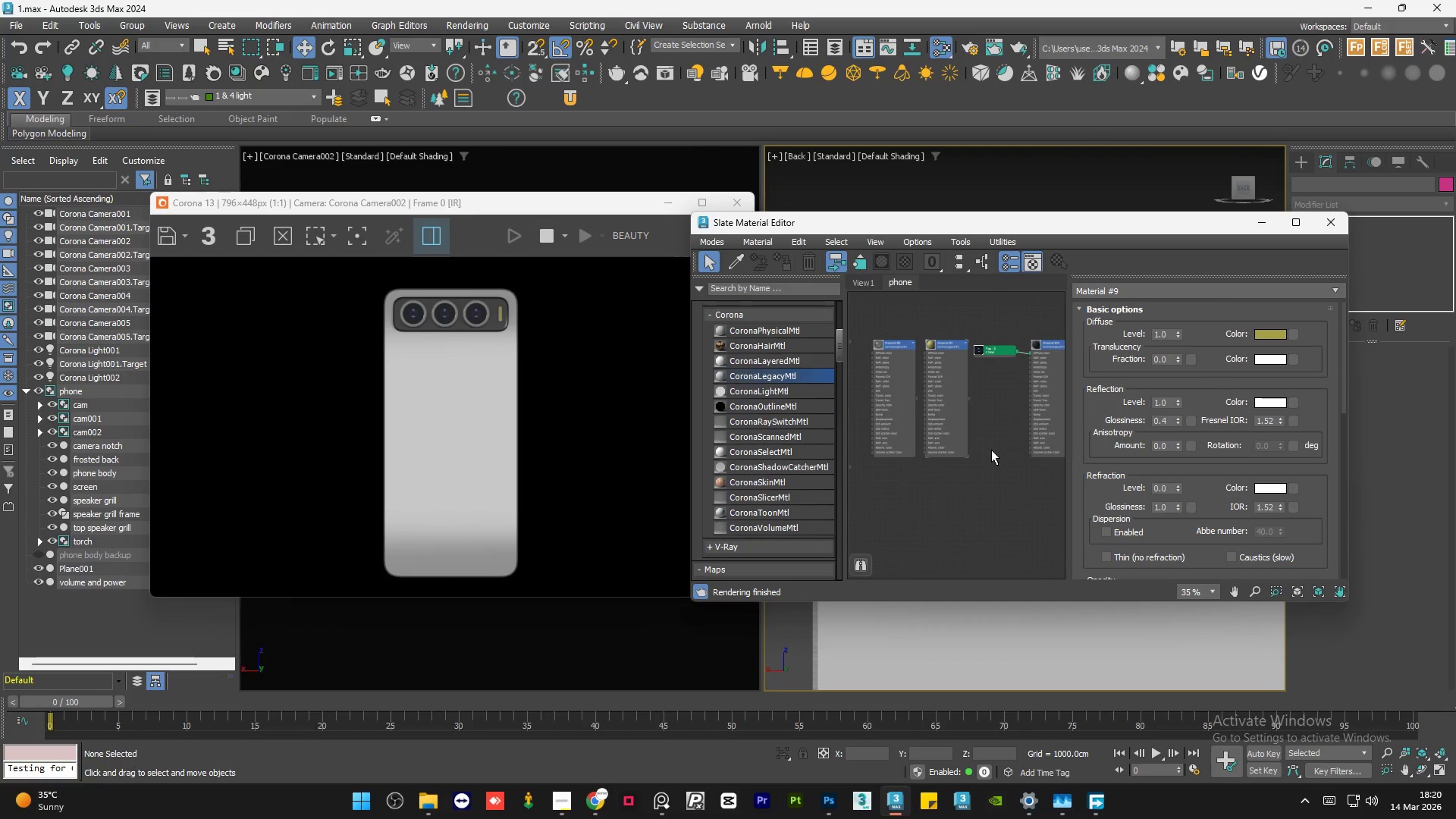 
double_click([991, 450])
 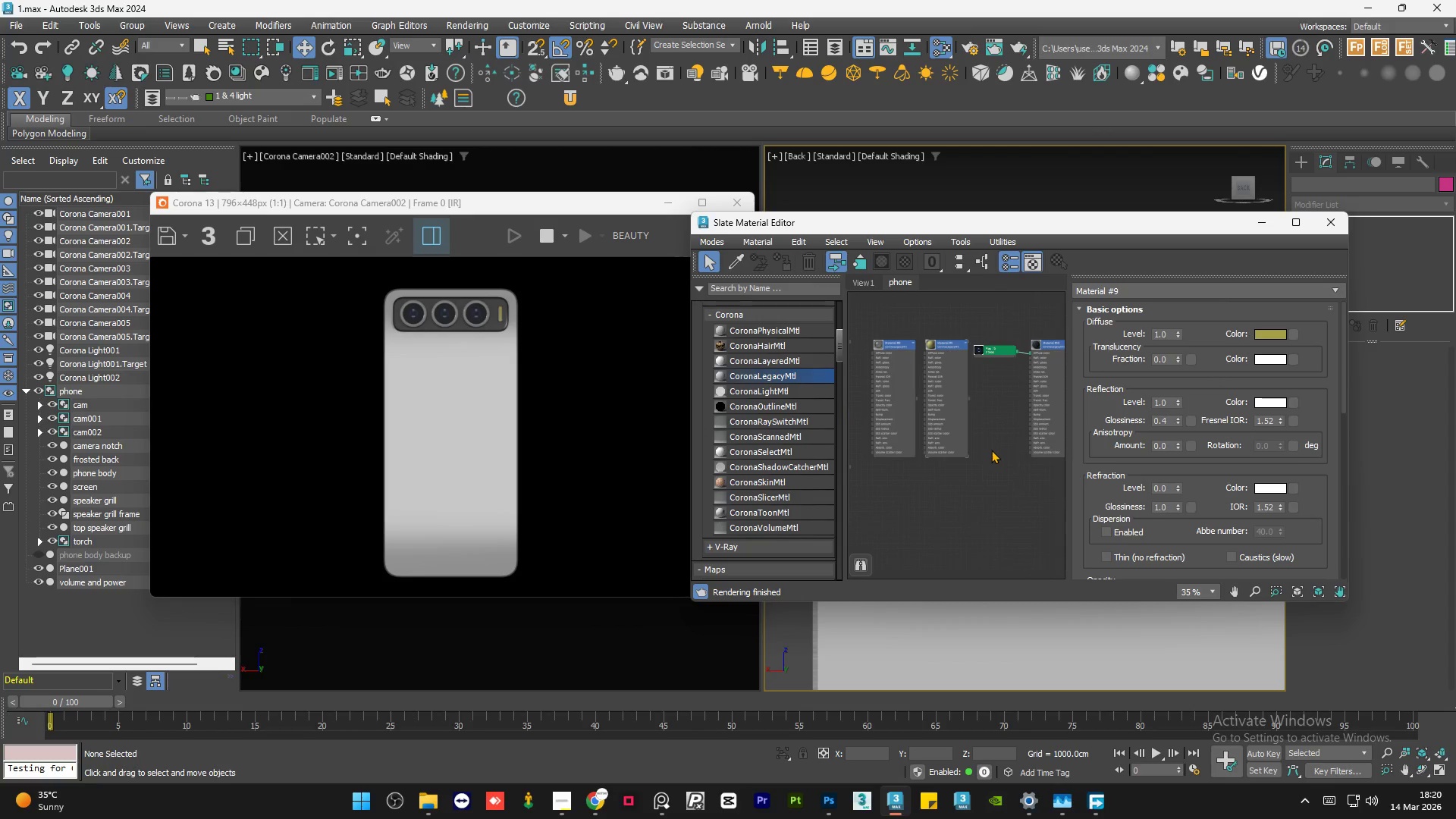 
triple_click([991, 450])
 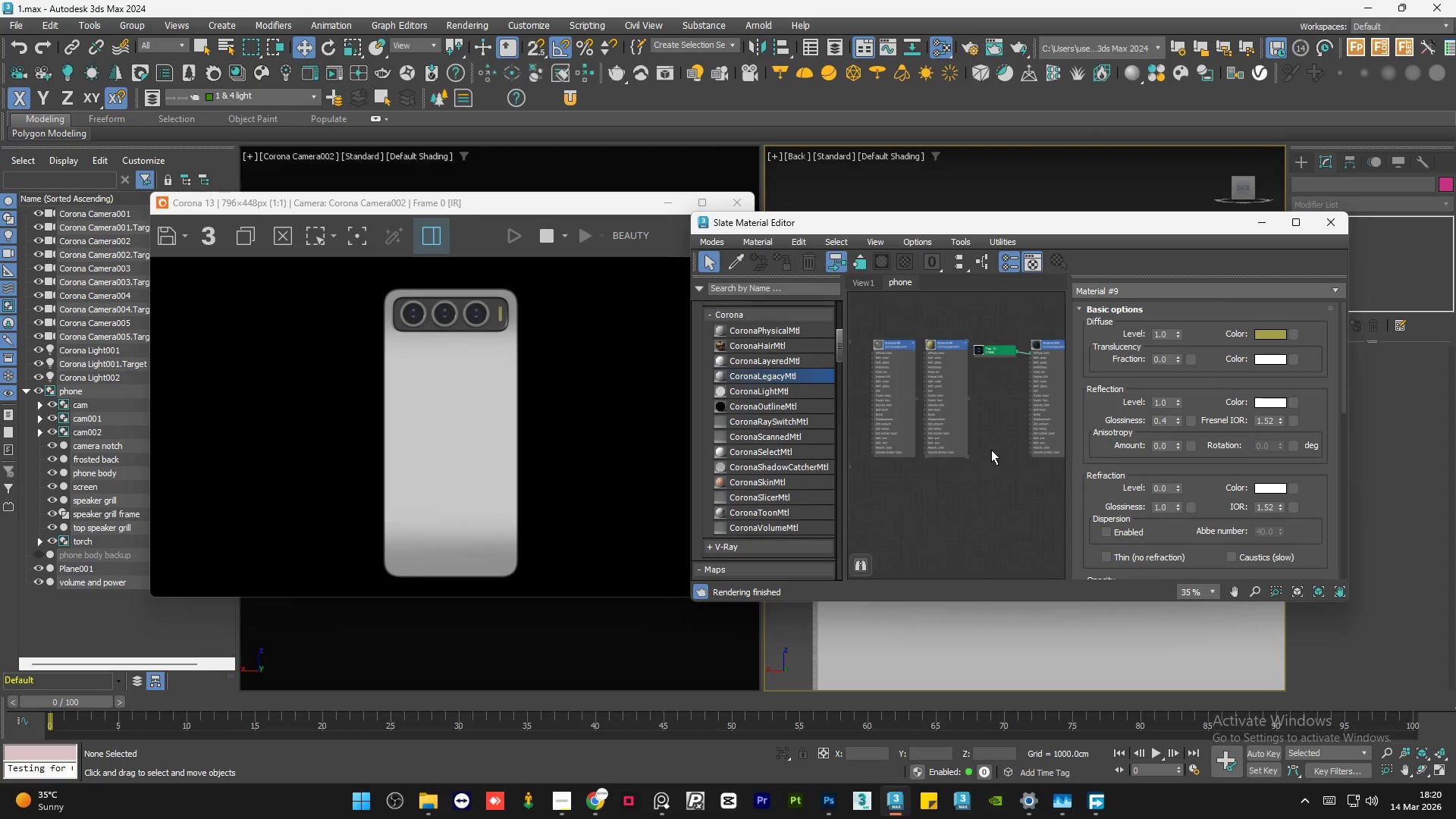 
triple_click([991, 450])
 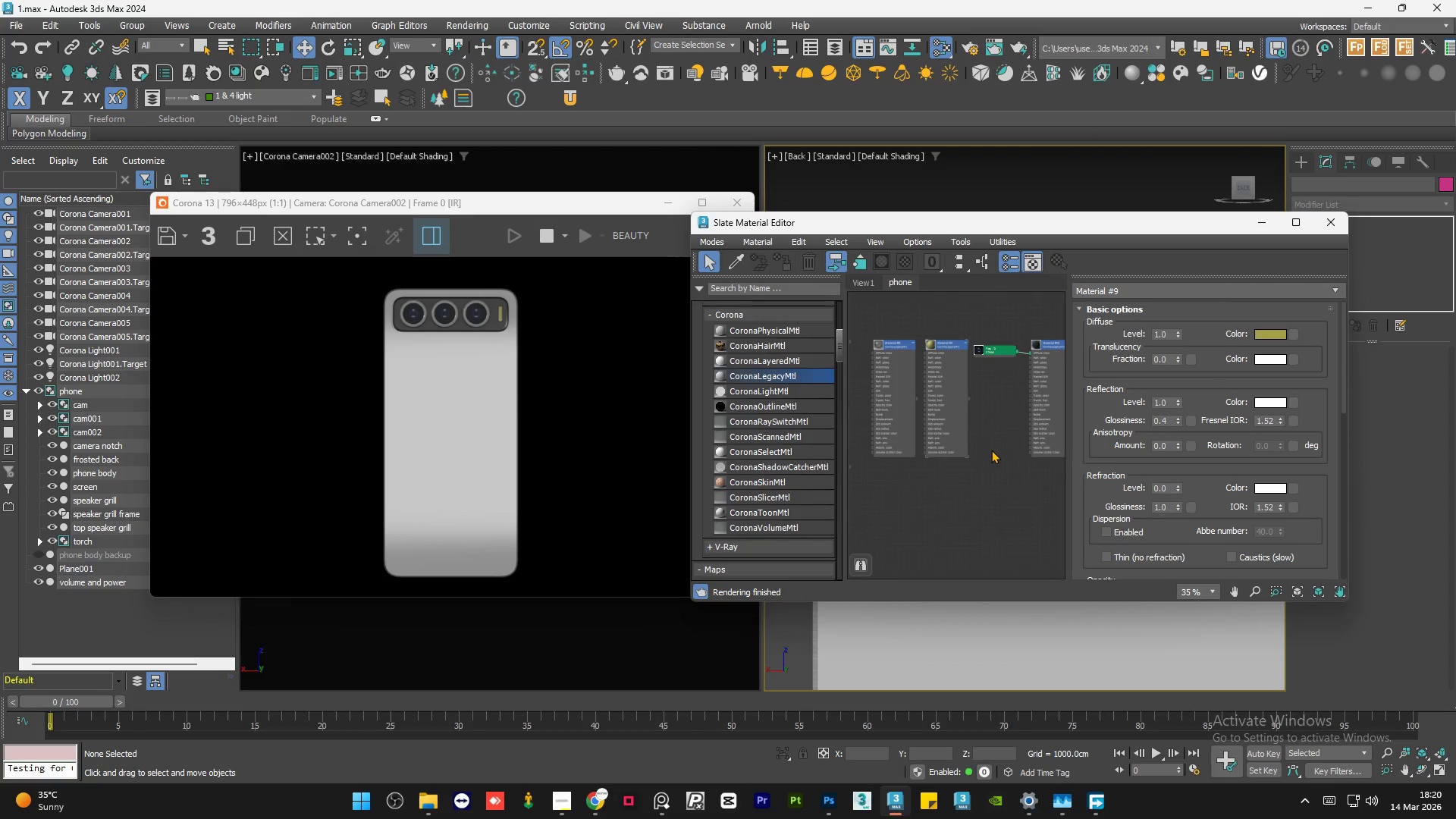 
triple_click([991, 450])
 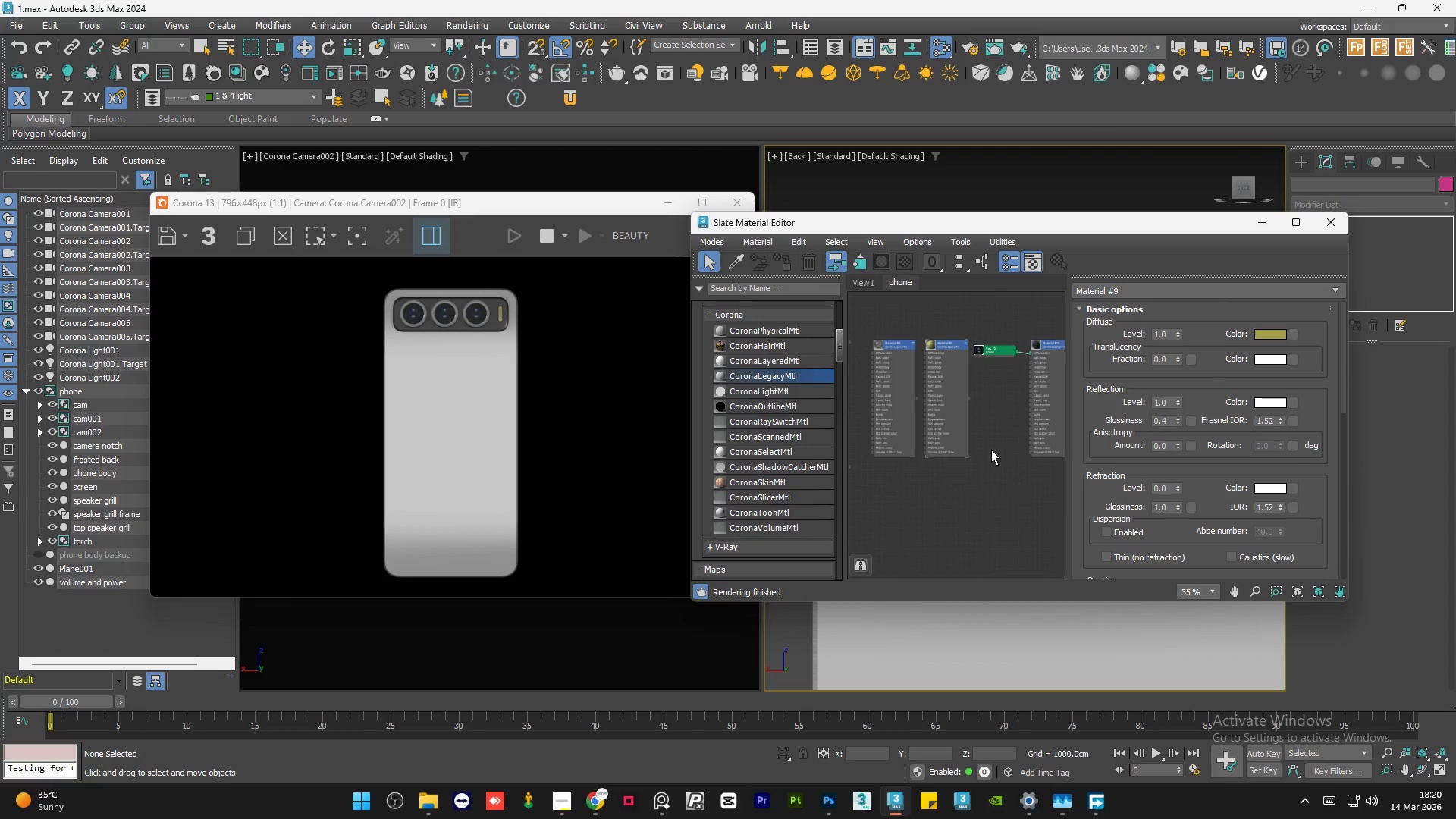 
triple_click([991, 450])
 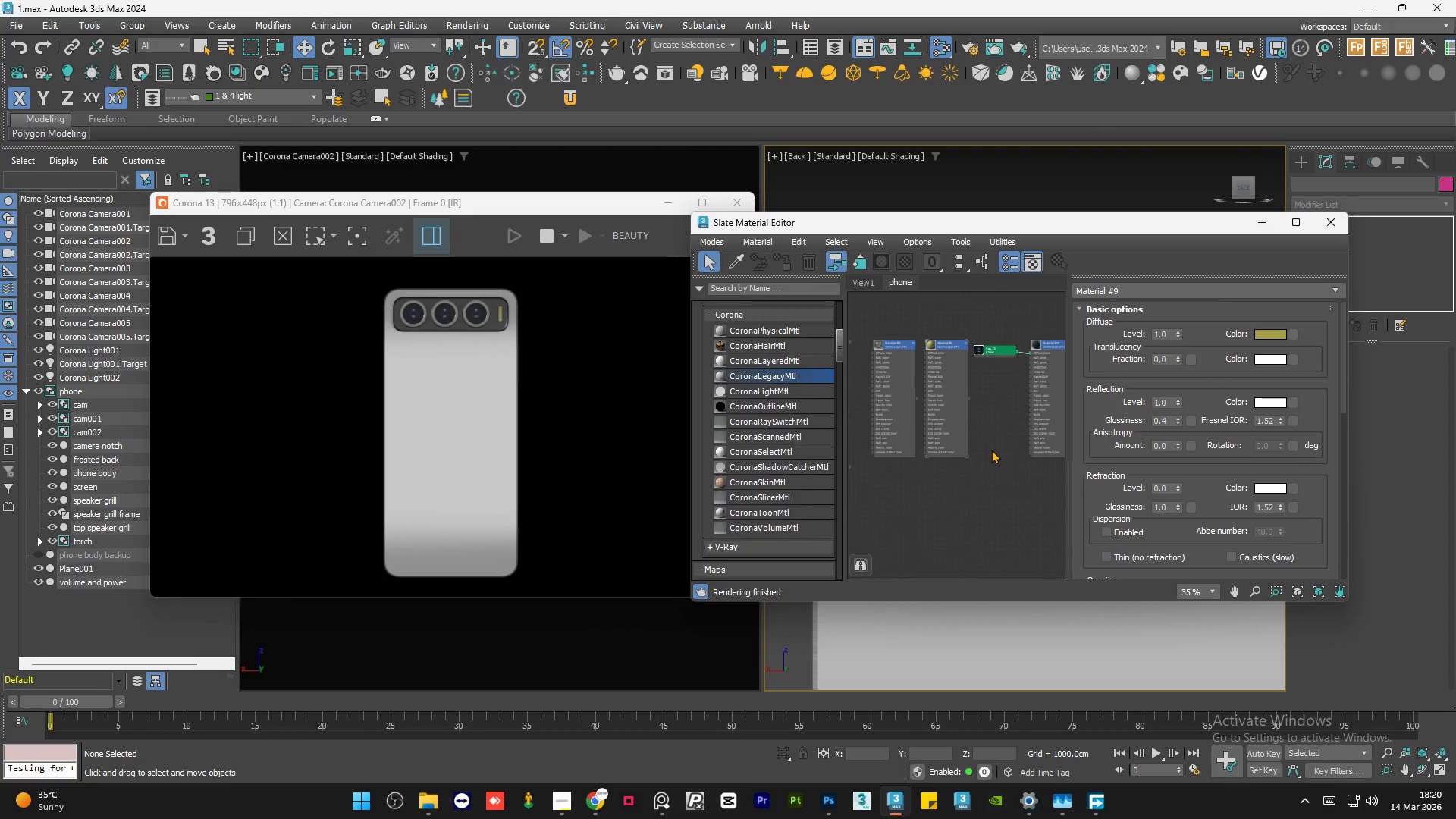 
triple_click([991, 450])
 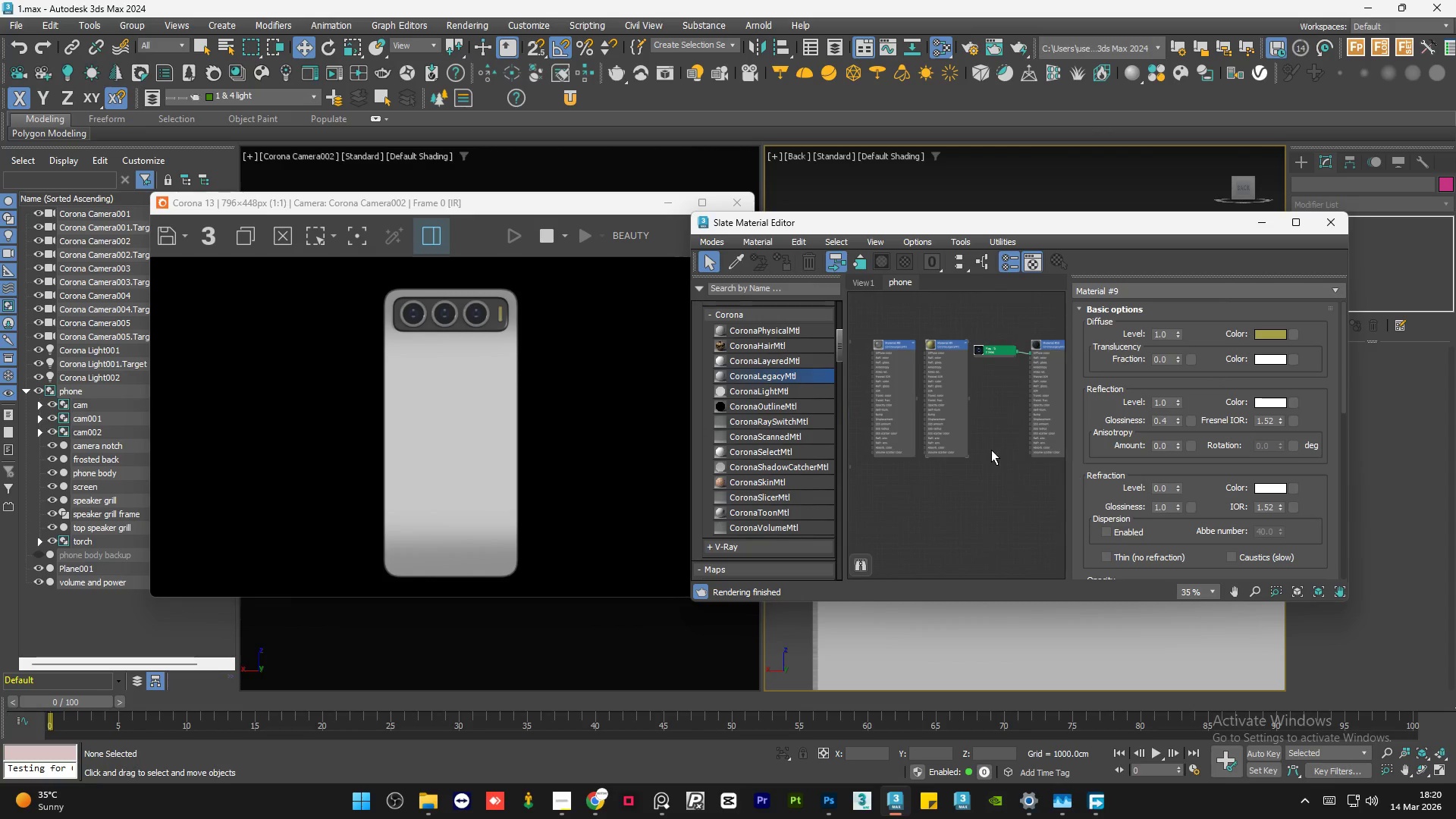 
triple_click([991, 450])
 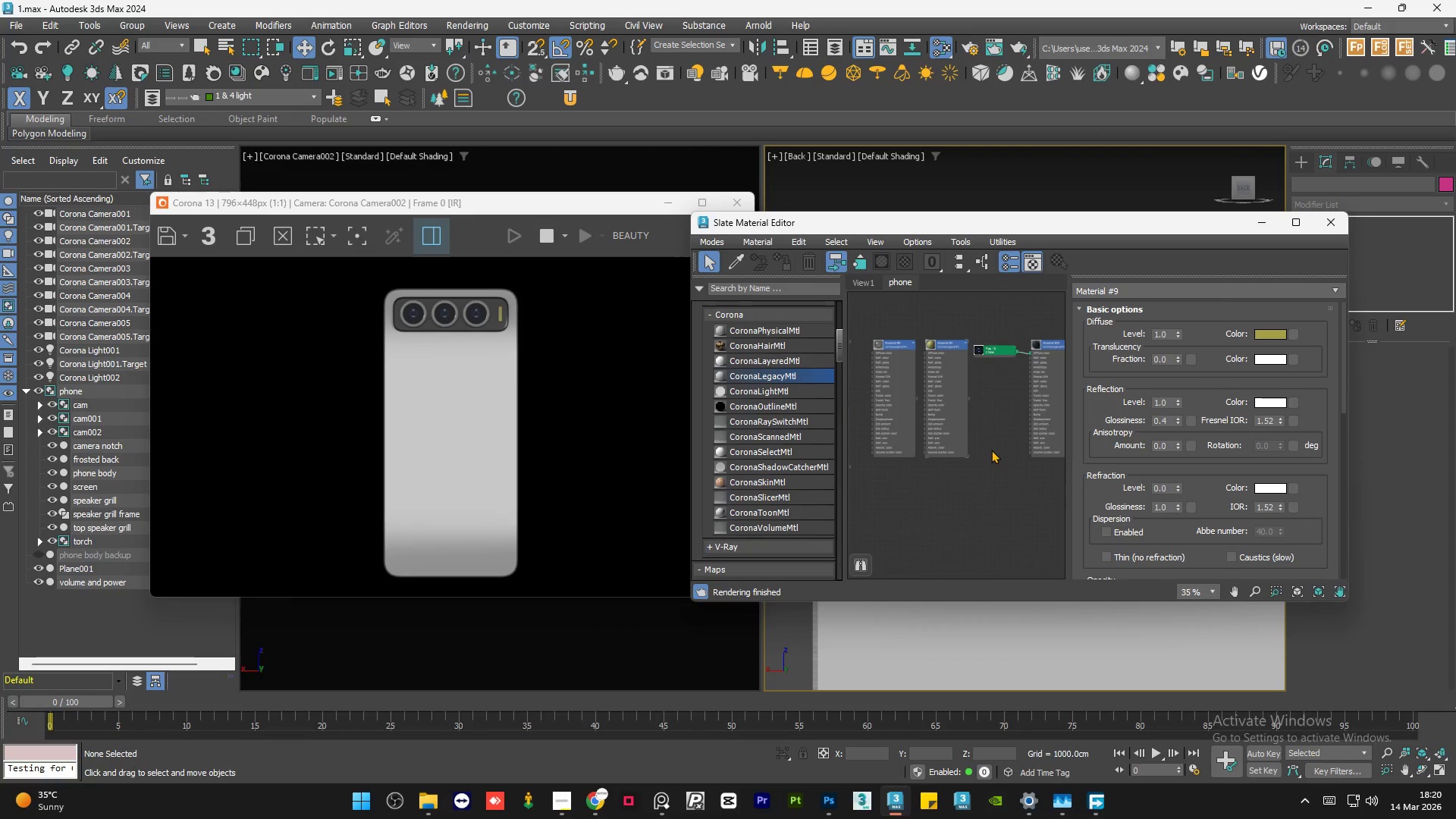 
triple_click([991, 450])
 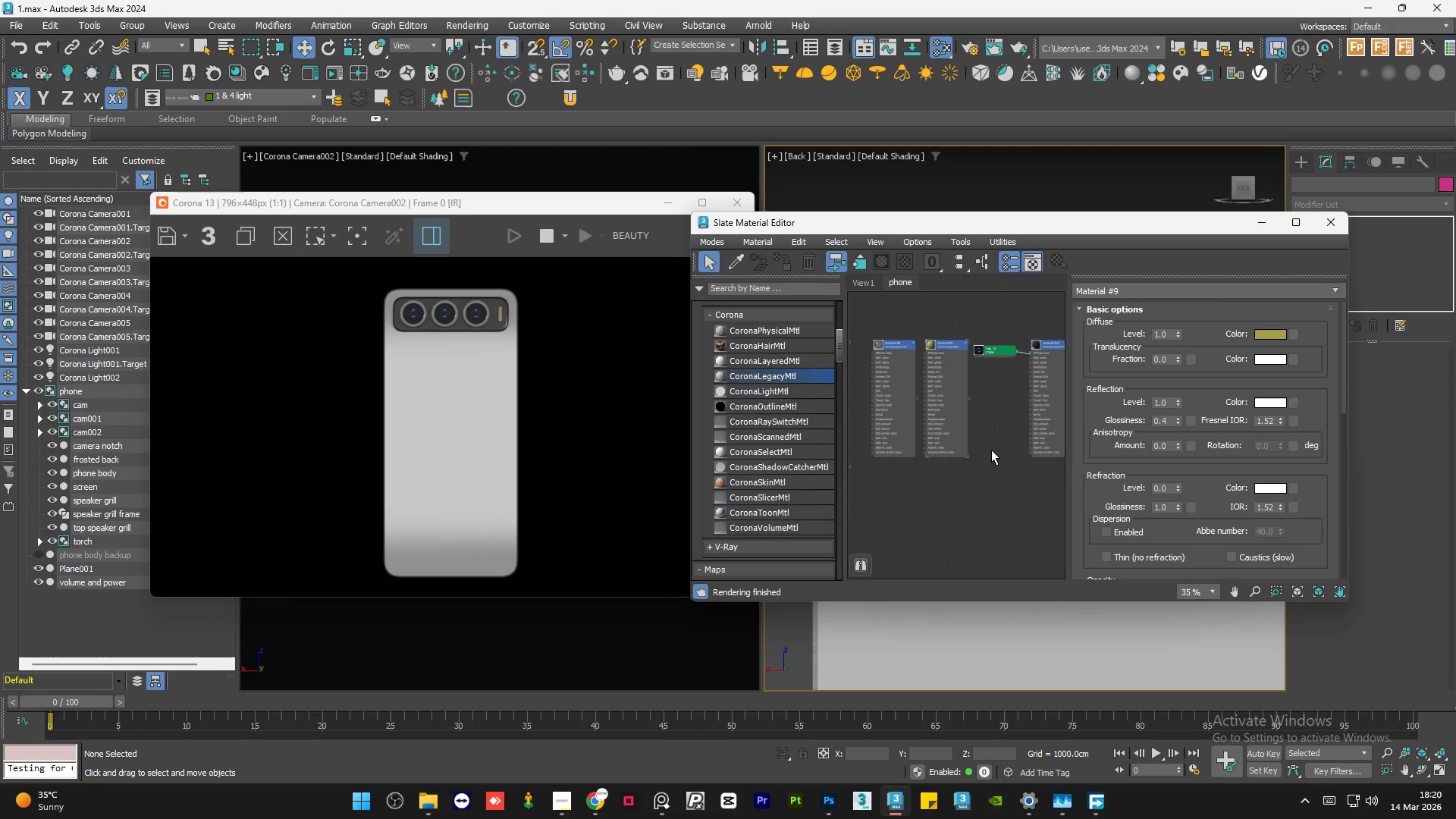 
triple_click([991, 450])
 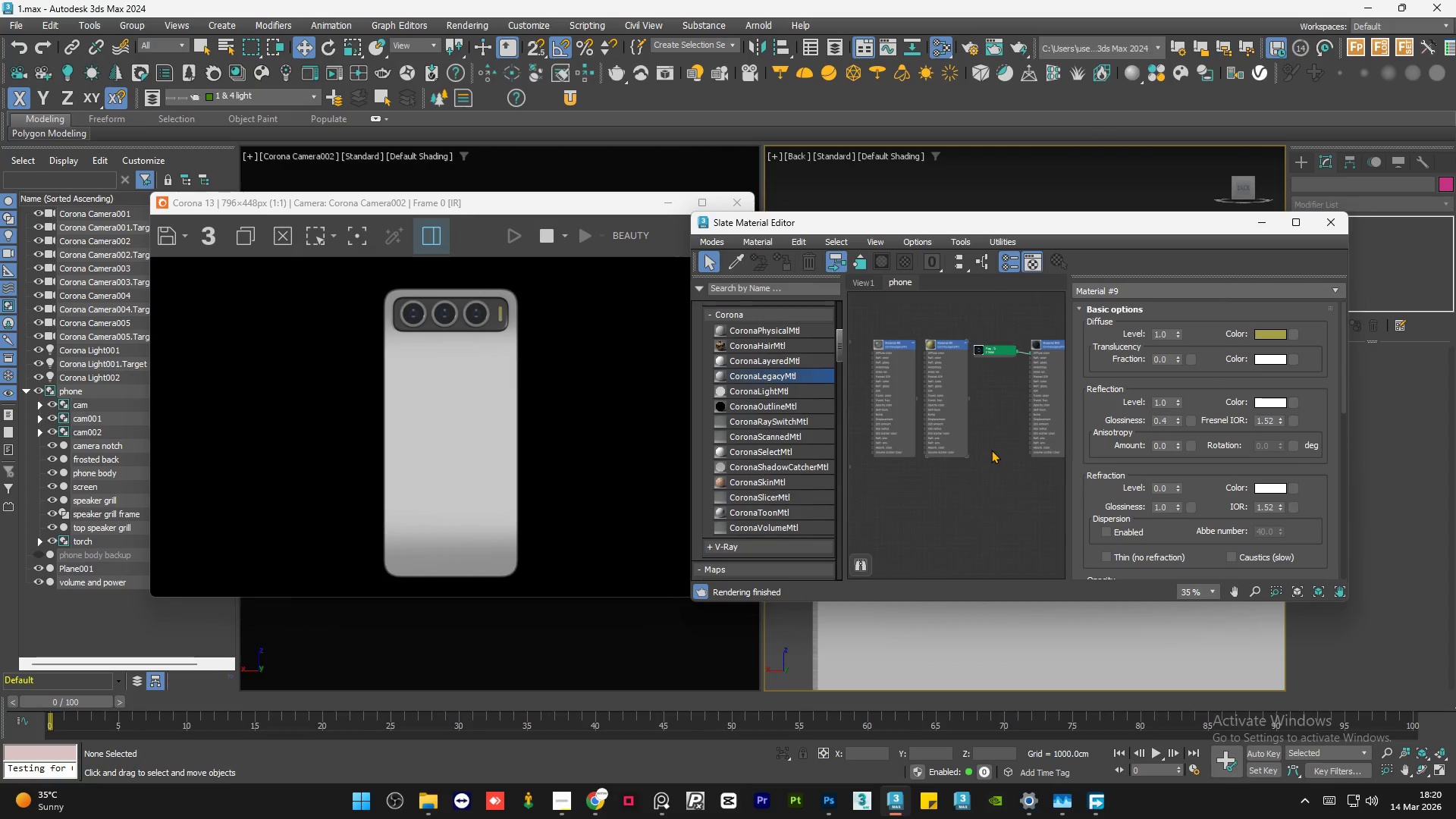 
triple_click([991, 450])
 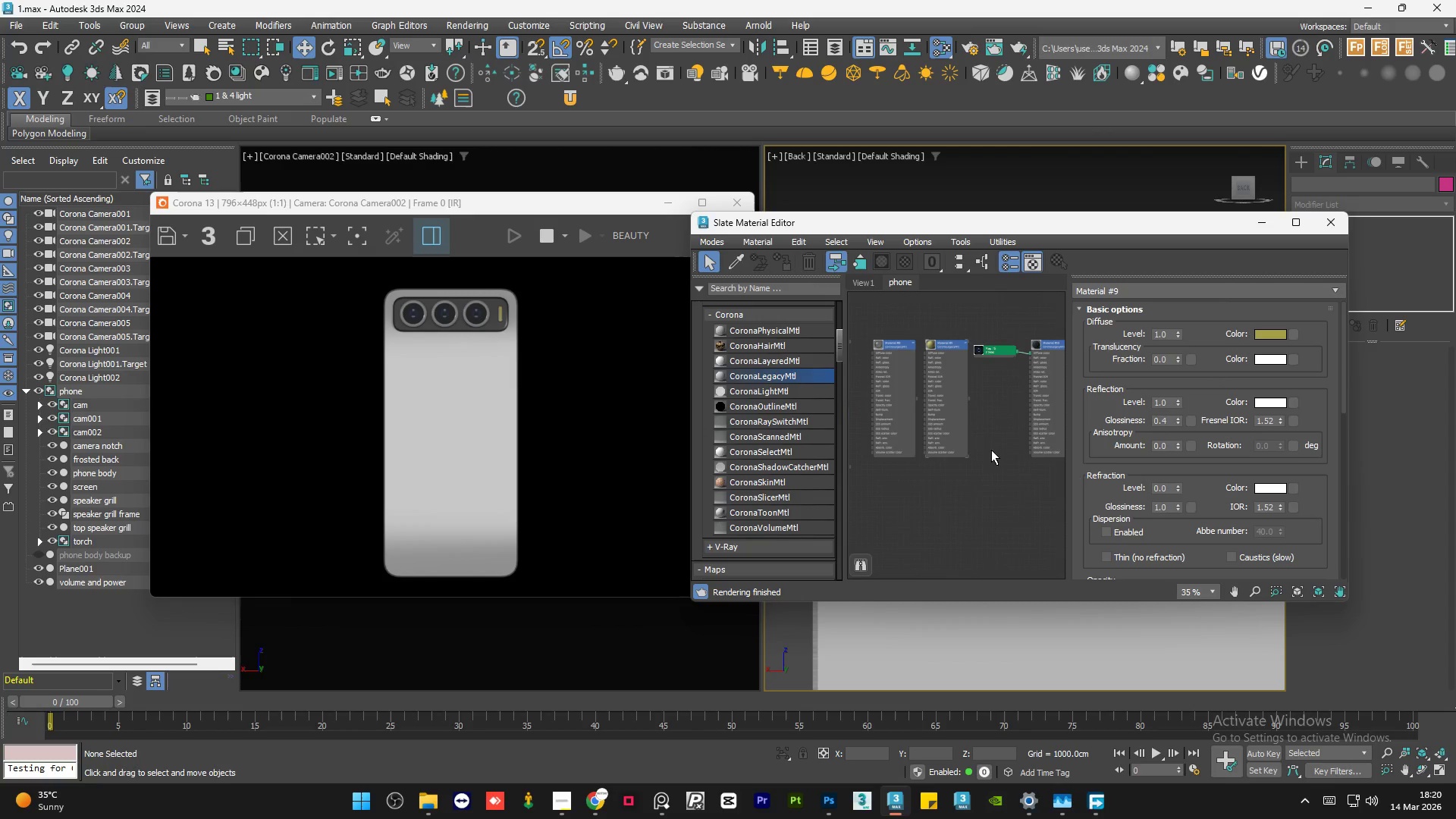 
triple_click([991, 450])
 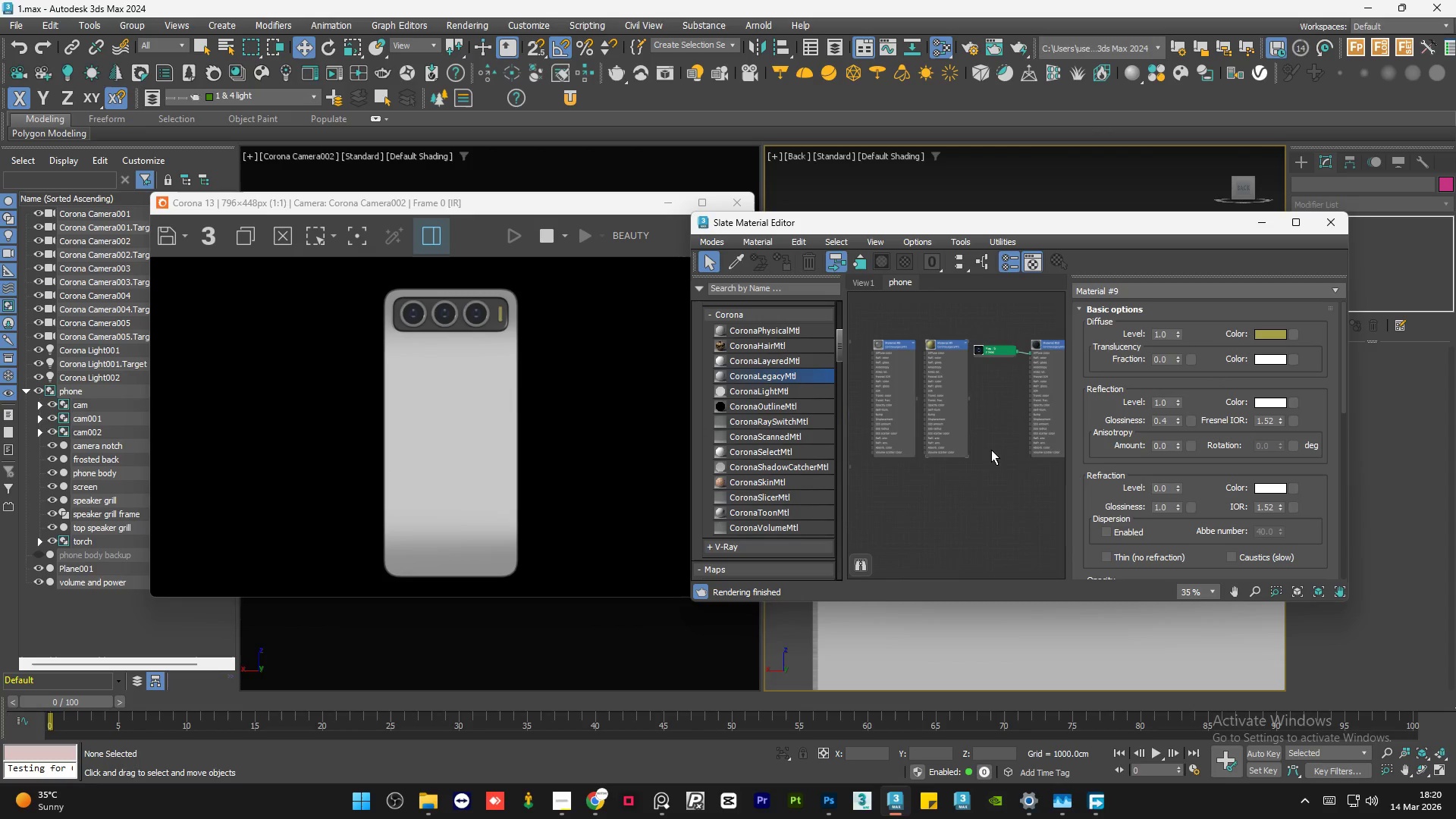 
triple_click([991, 450])
 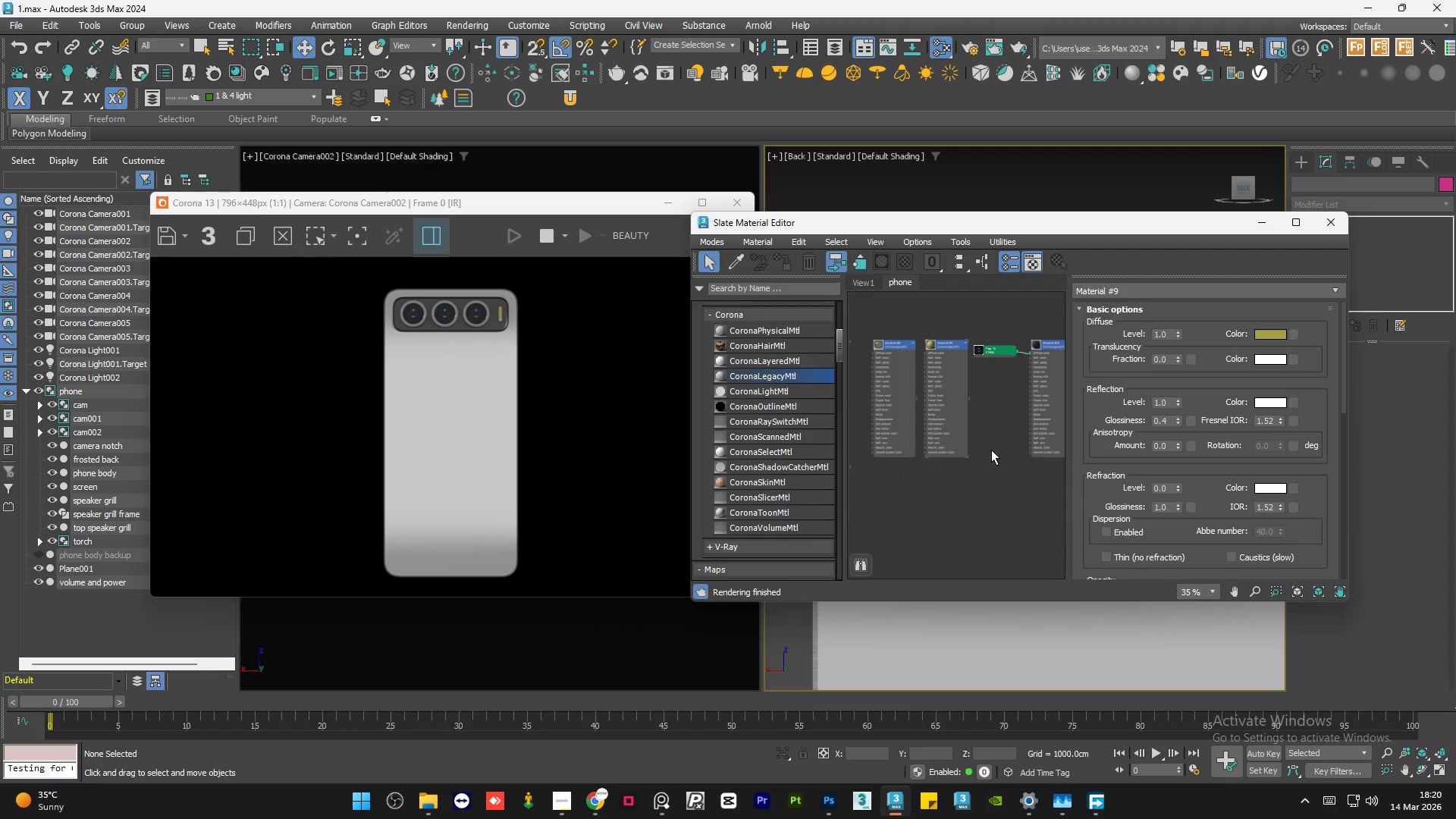 
triple_click([991, 450])
 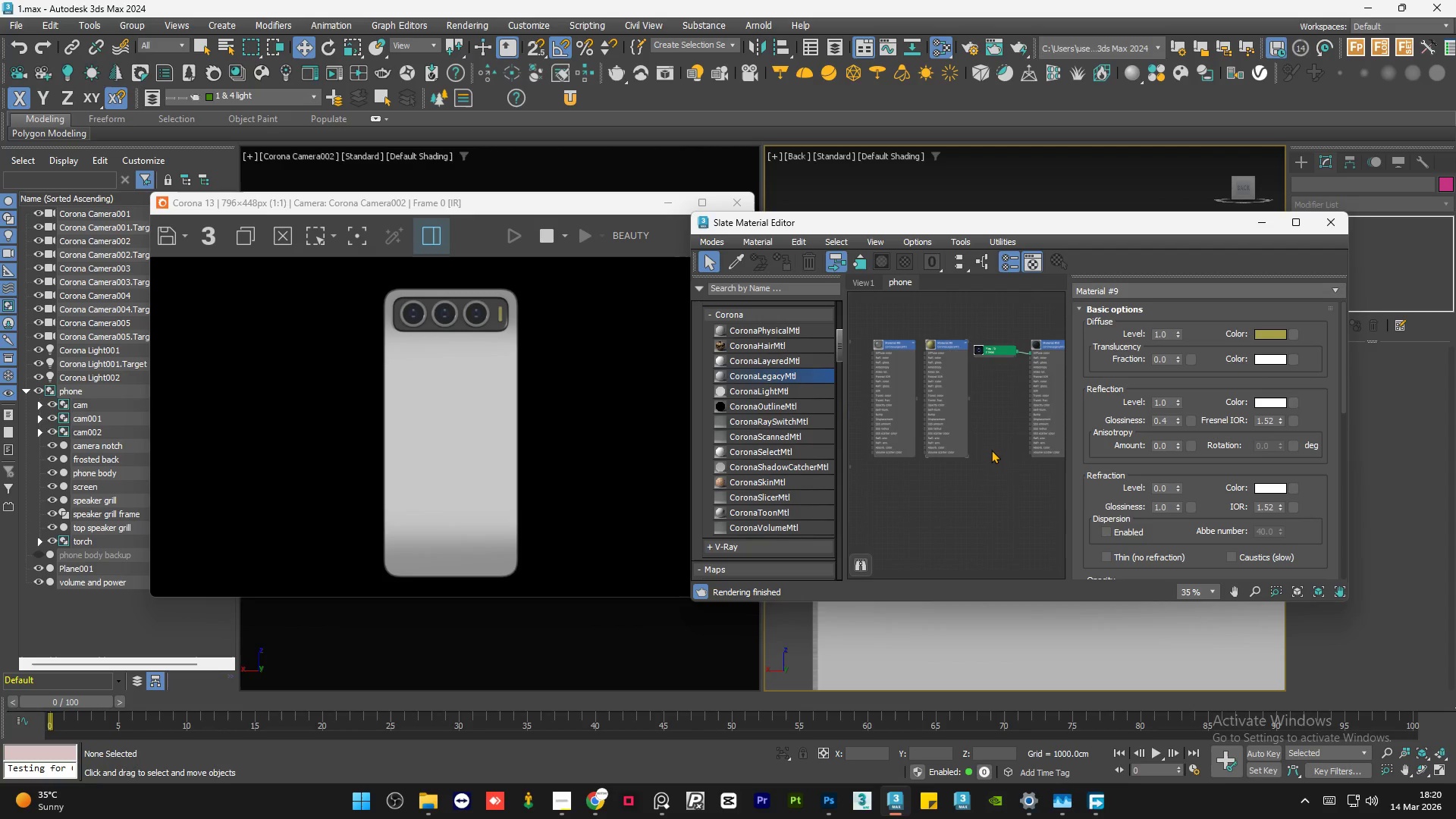 
triple_click([991, 450])
 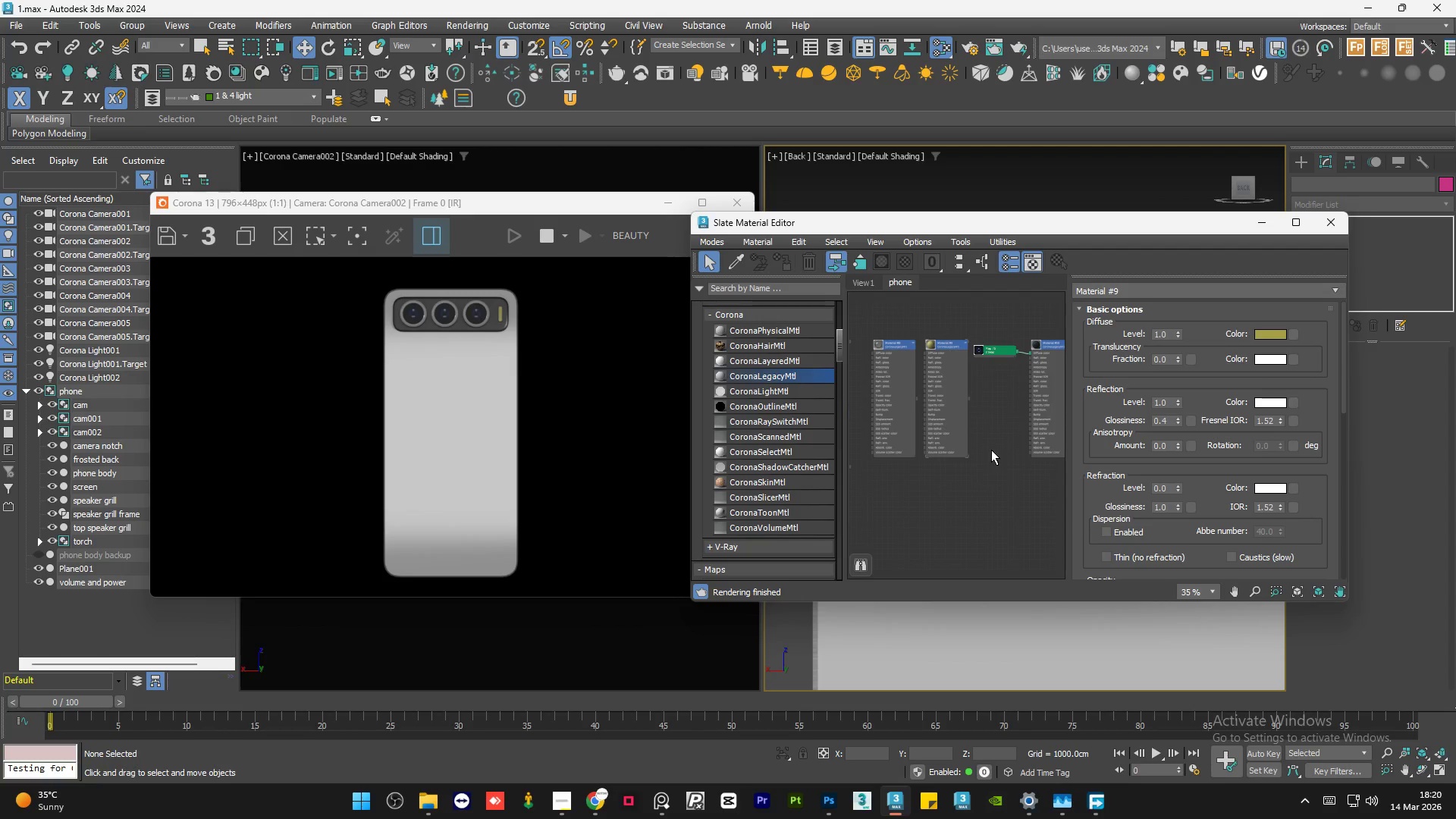 
triple_click([991, 450])
 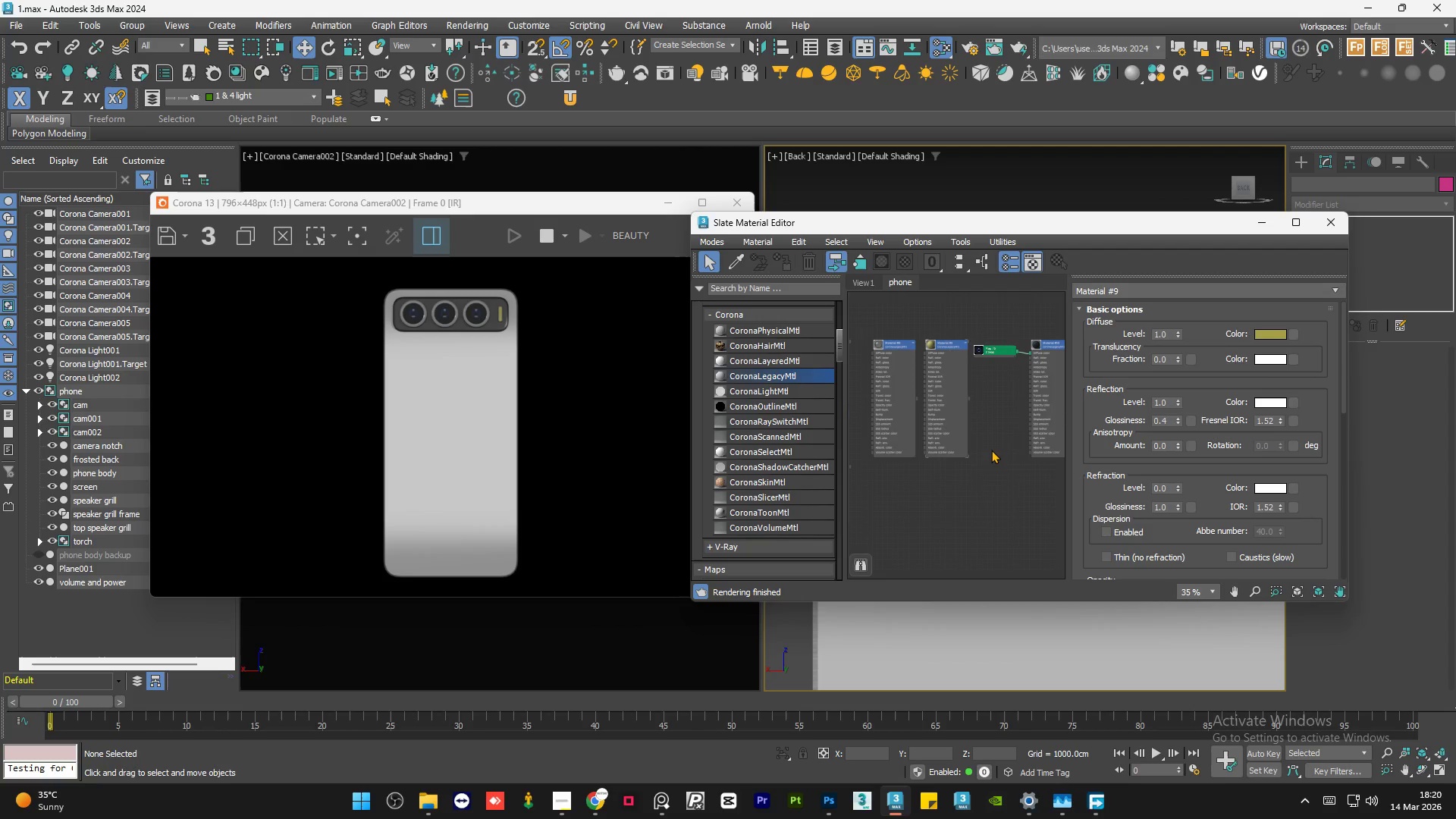 
triple_click([991, 450])
 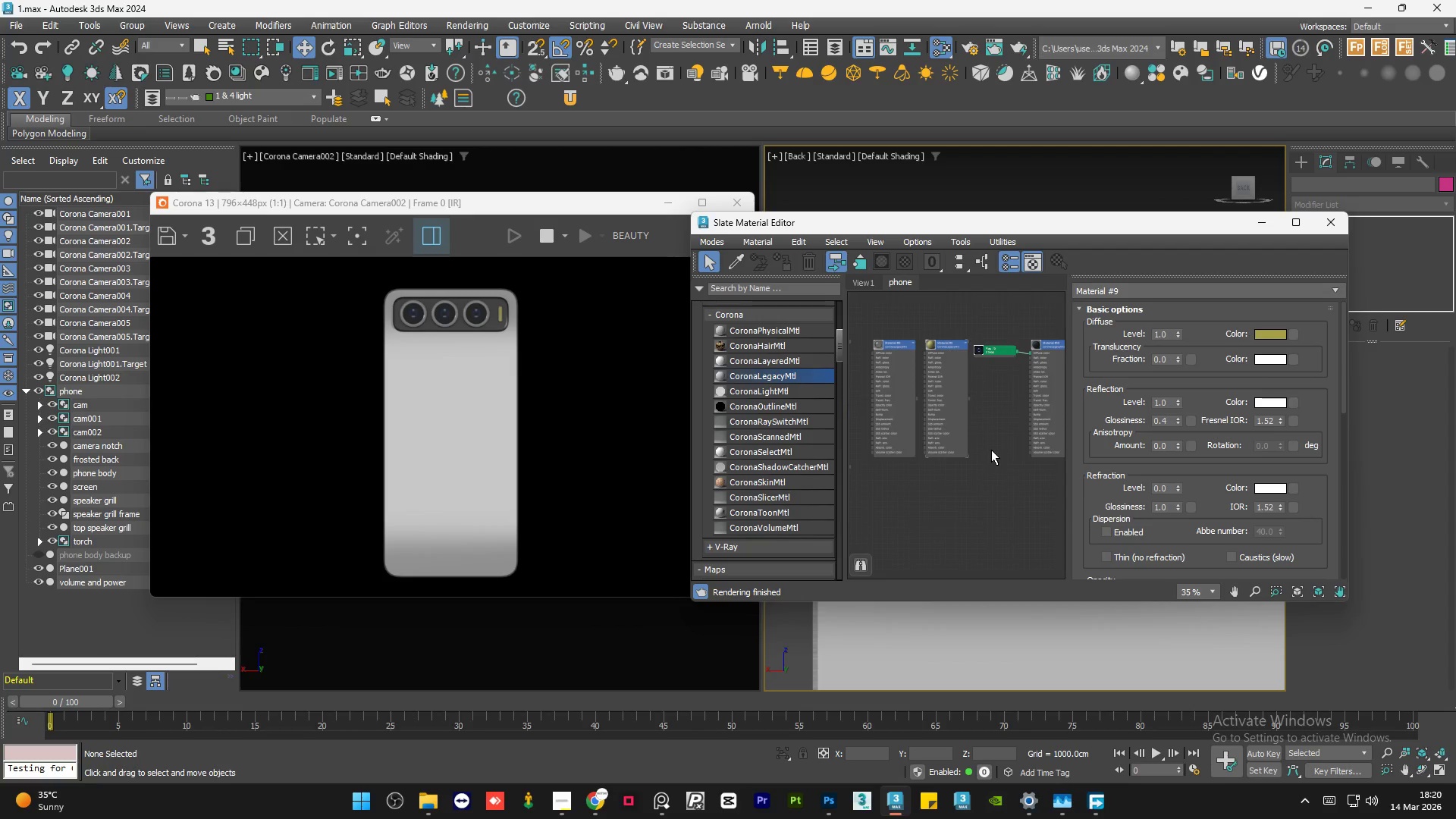 
triple_click([991, 450])
 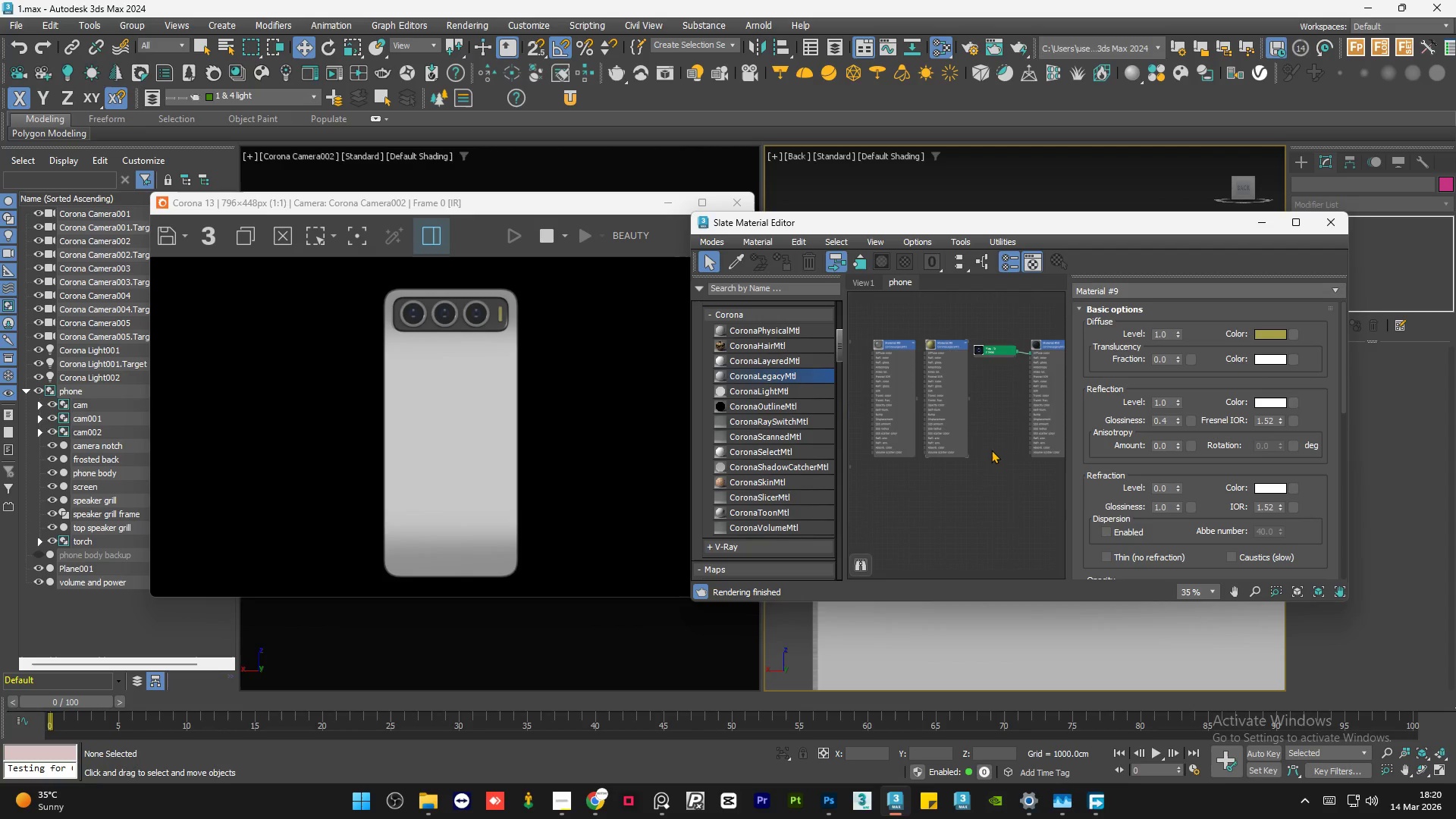 
triple_click([991, 450])
 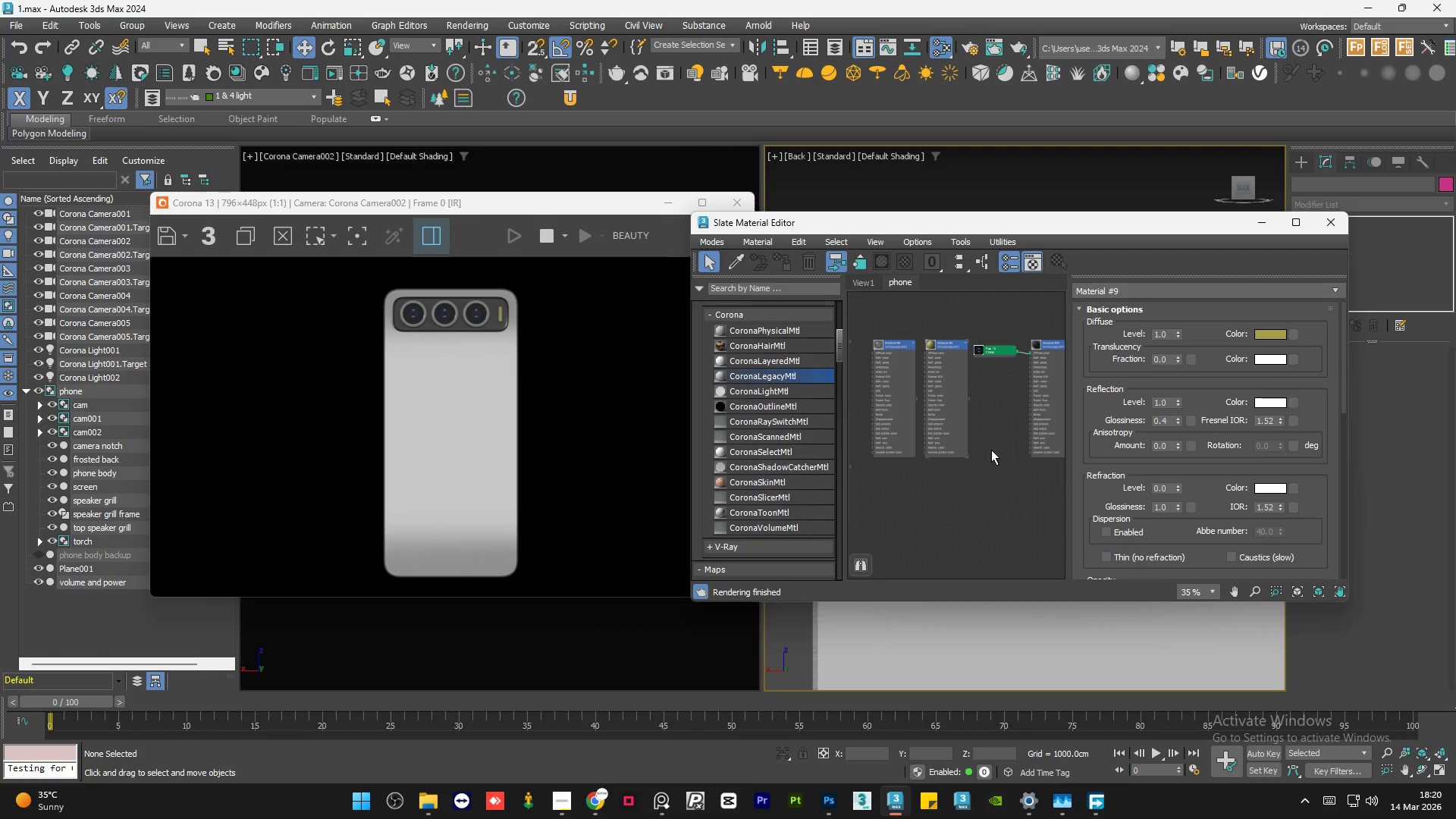 
triple_click([991, 450])
 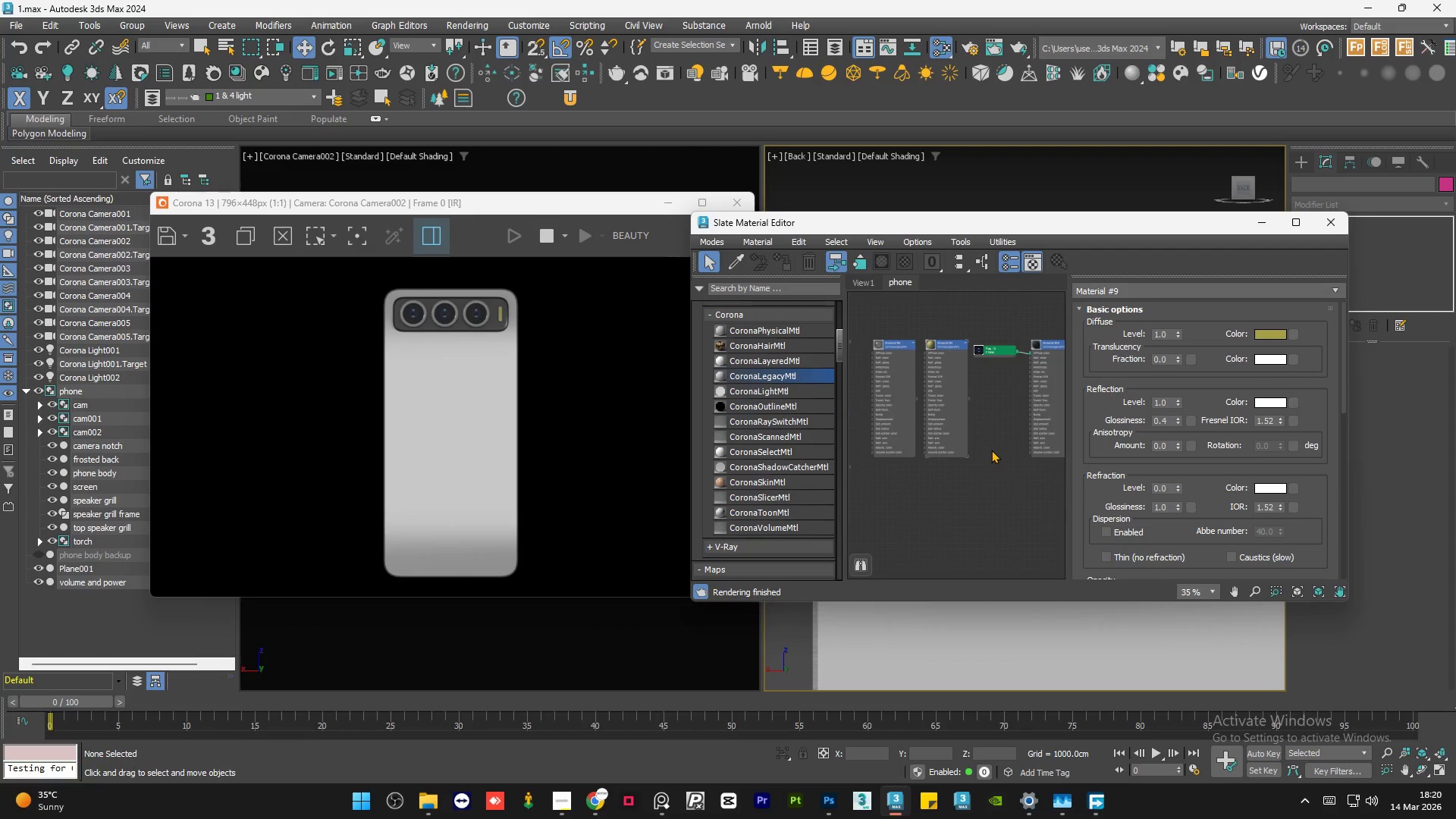 
triple_click([991, 450])
 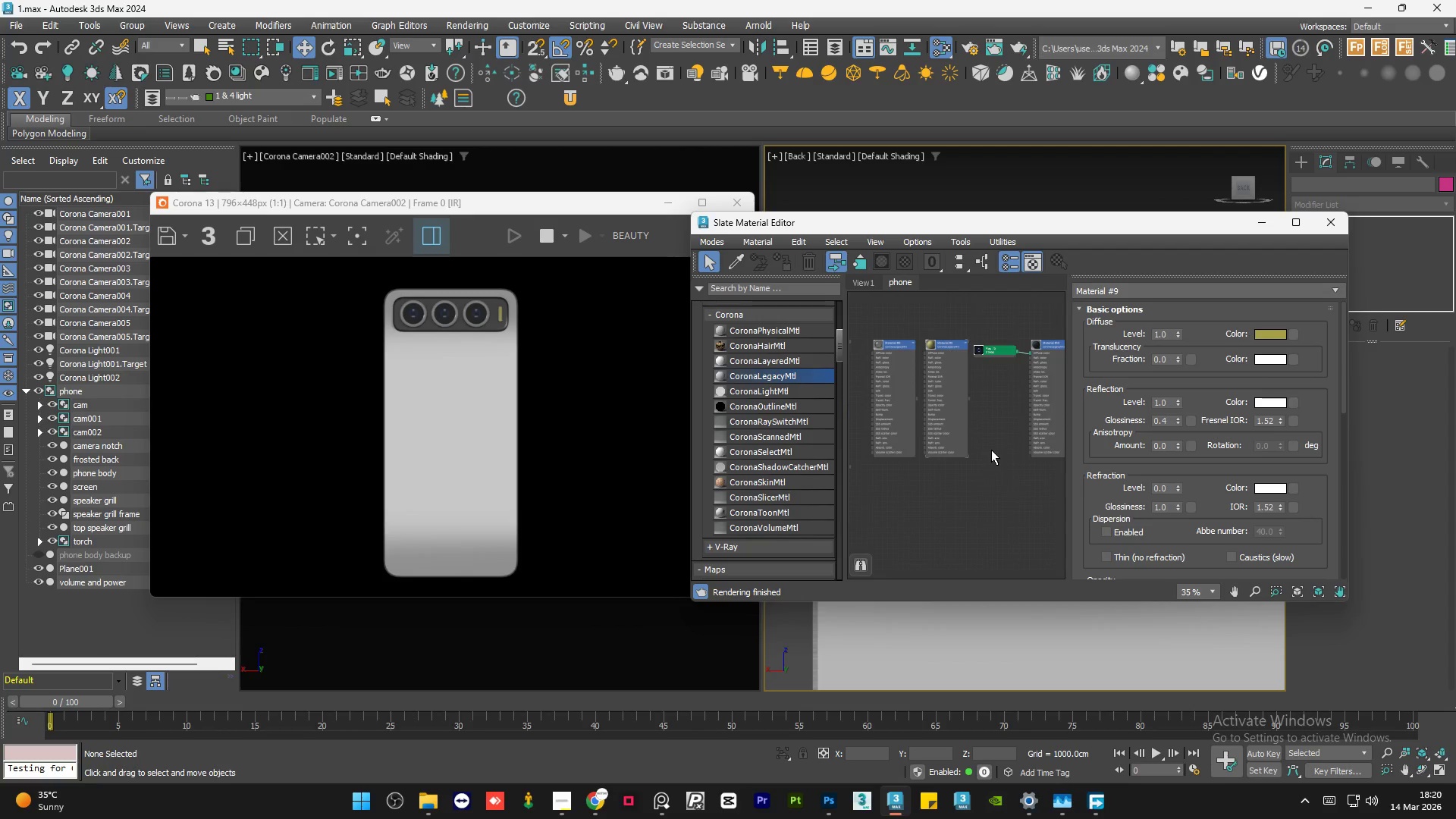 
double_click([991, 450])
 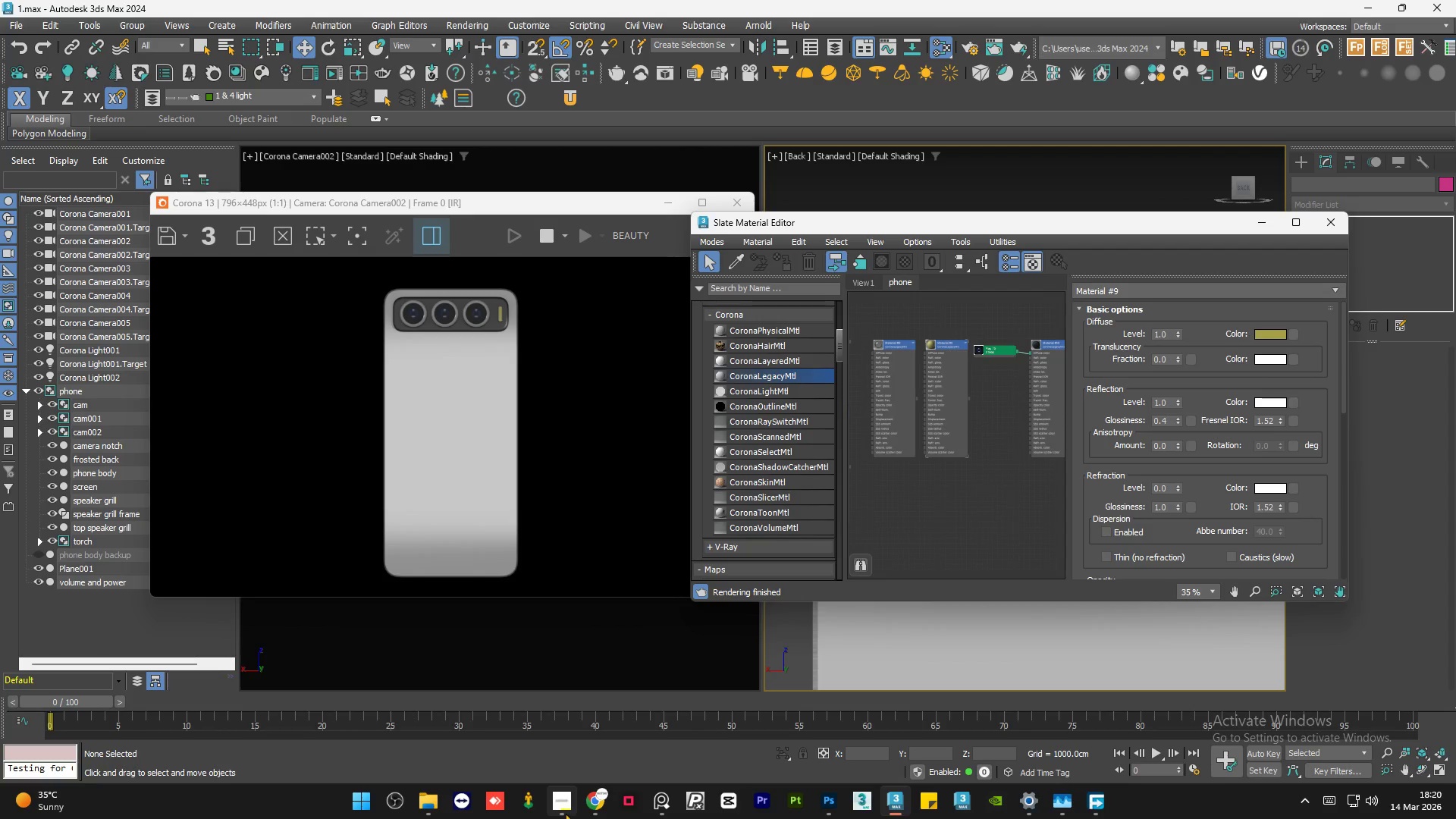 
left_click([564, 812])